 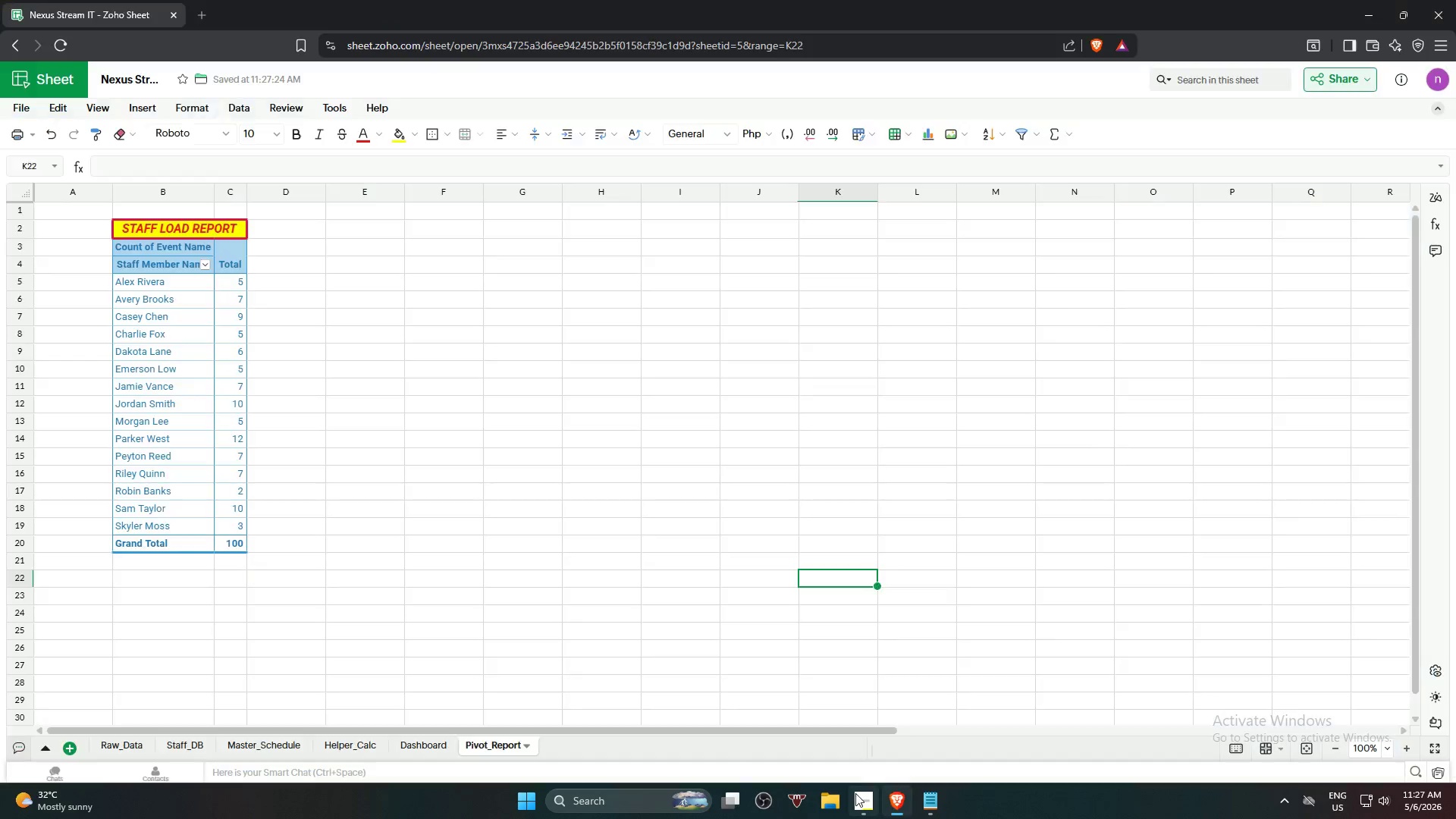 
mouse_move([843, 795])
 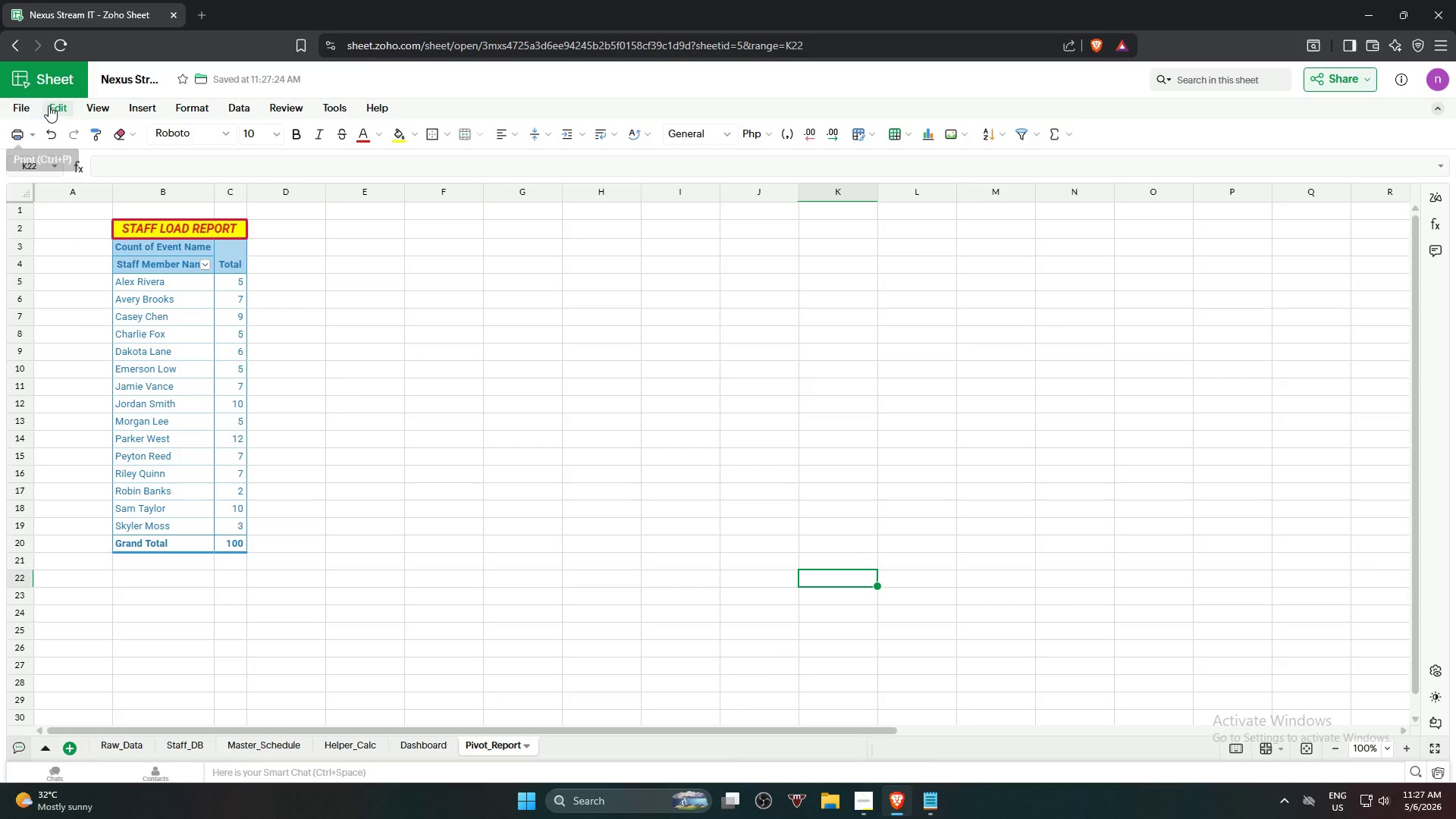 
left_click([9, 111])
 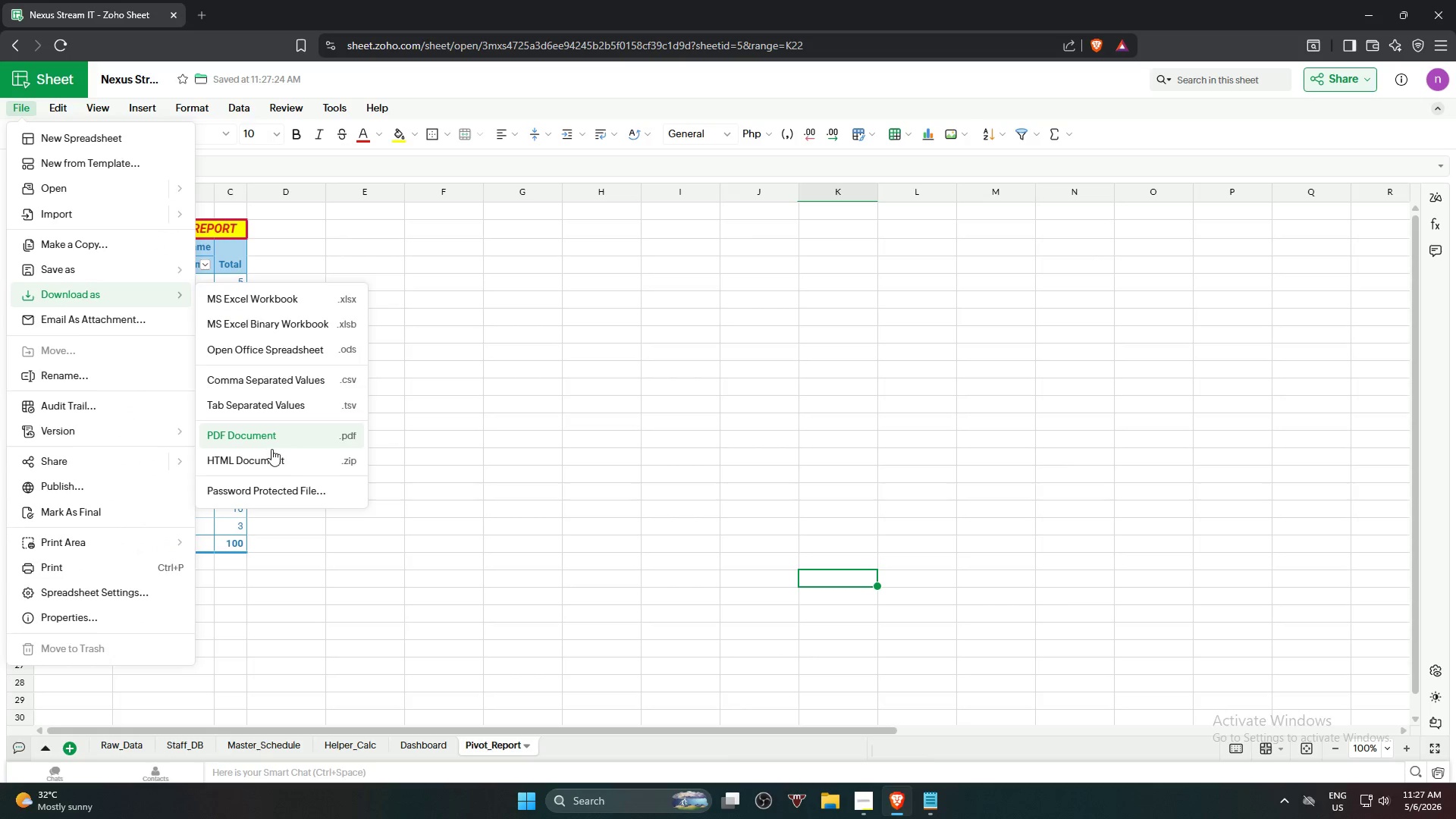 
left_click([288, 438])
 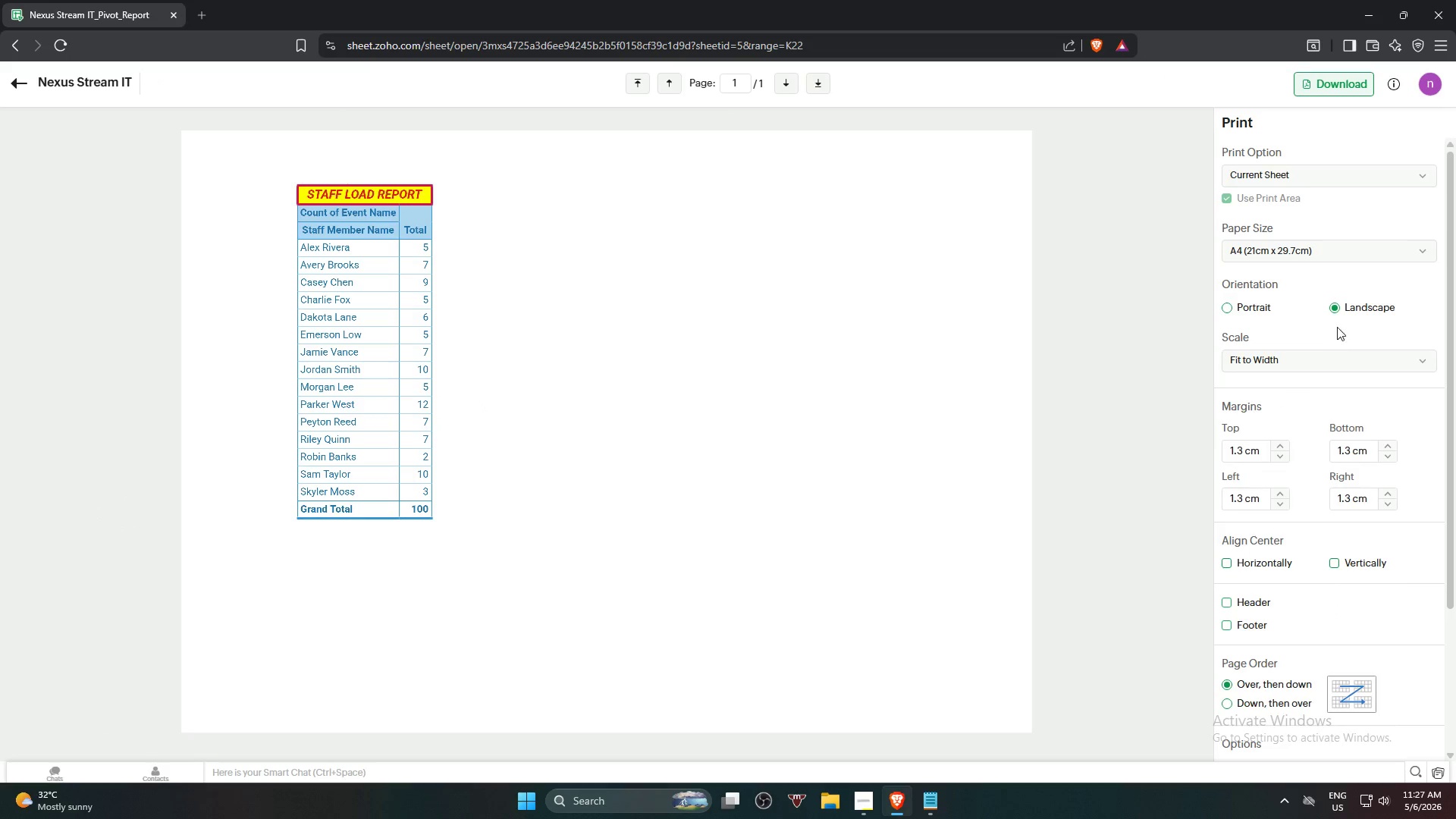 
left_click([1297, 360])
 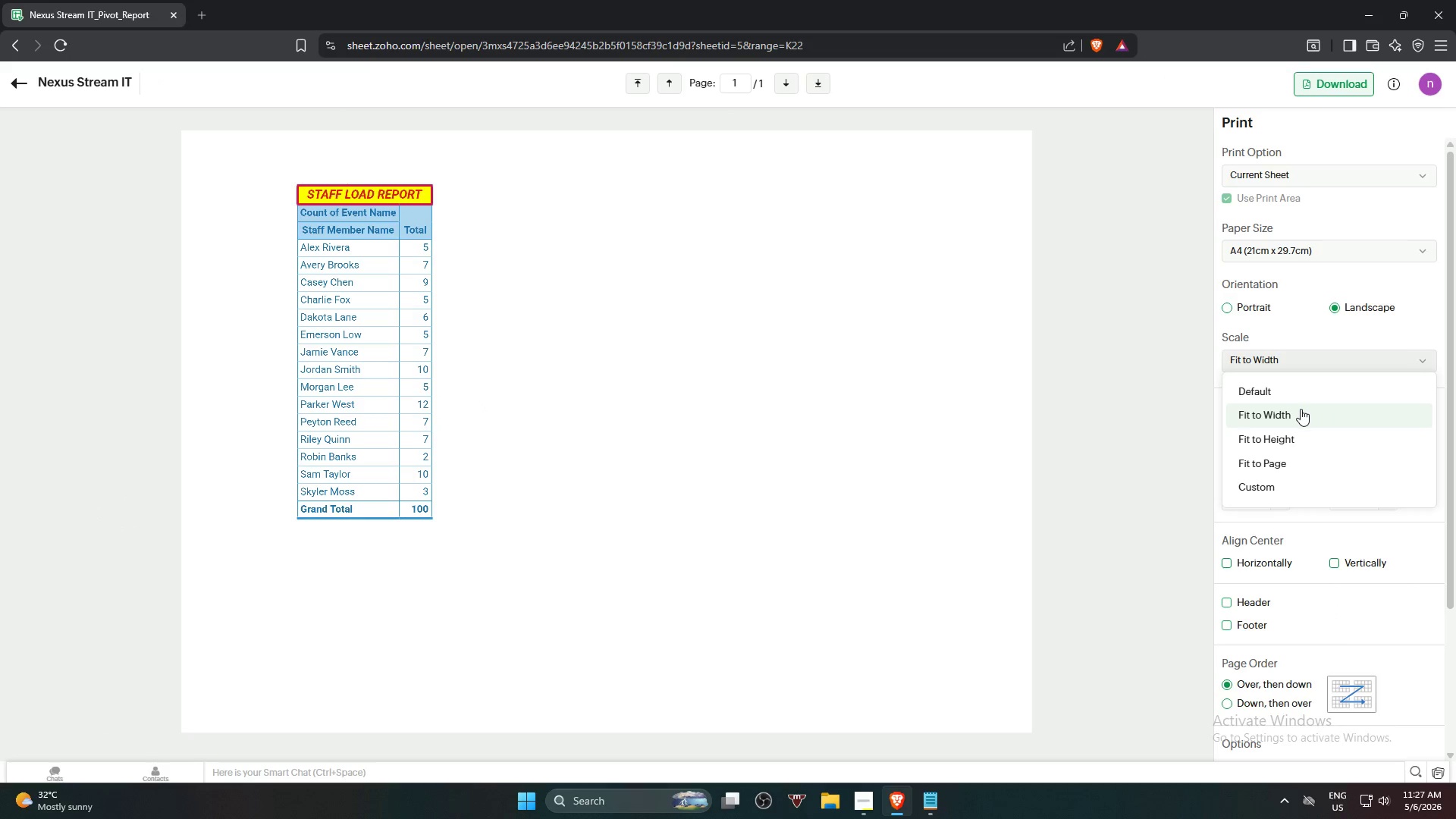 
left_click([1301, 410])
 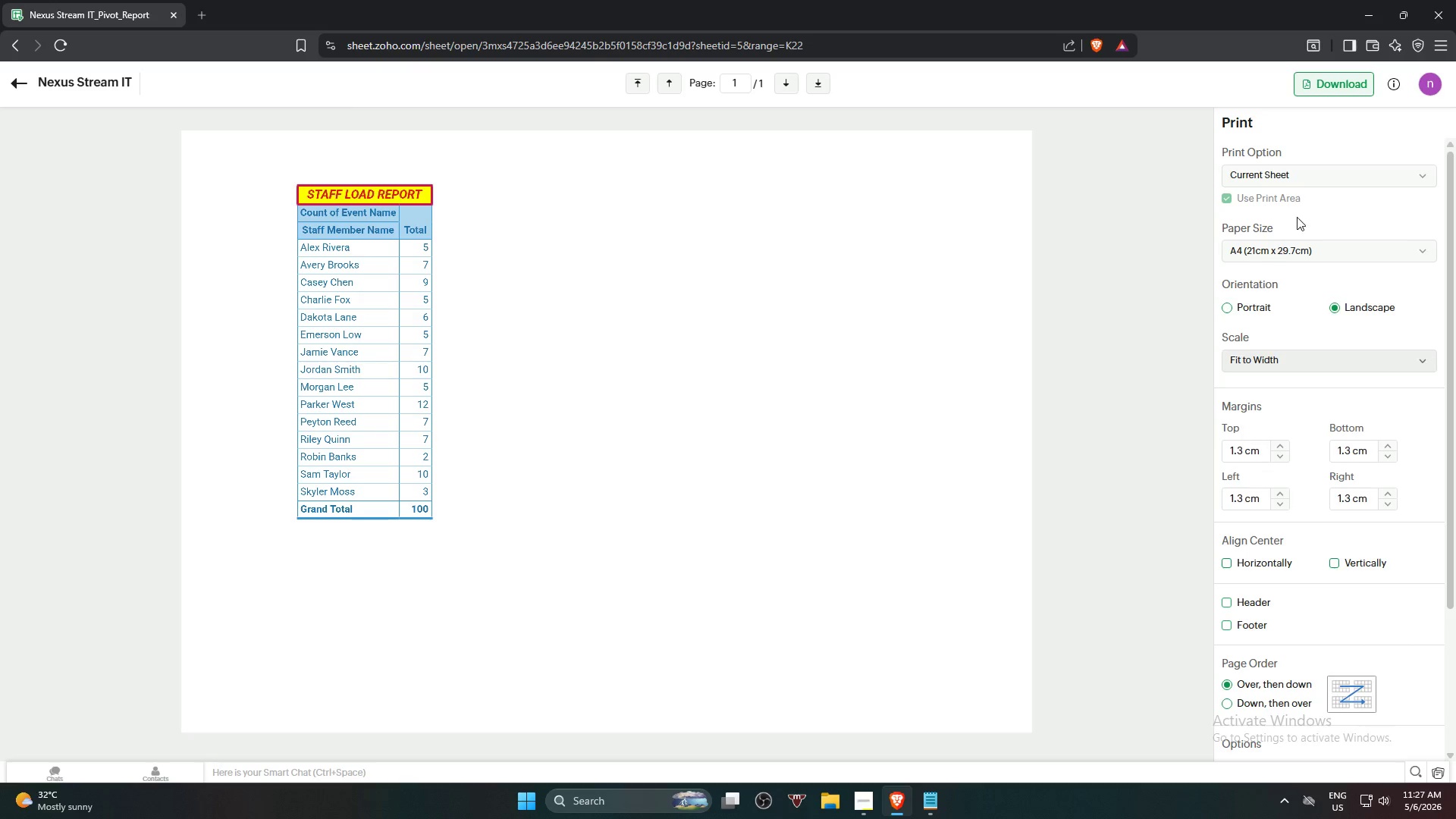 
left_click([1323, 169])
 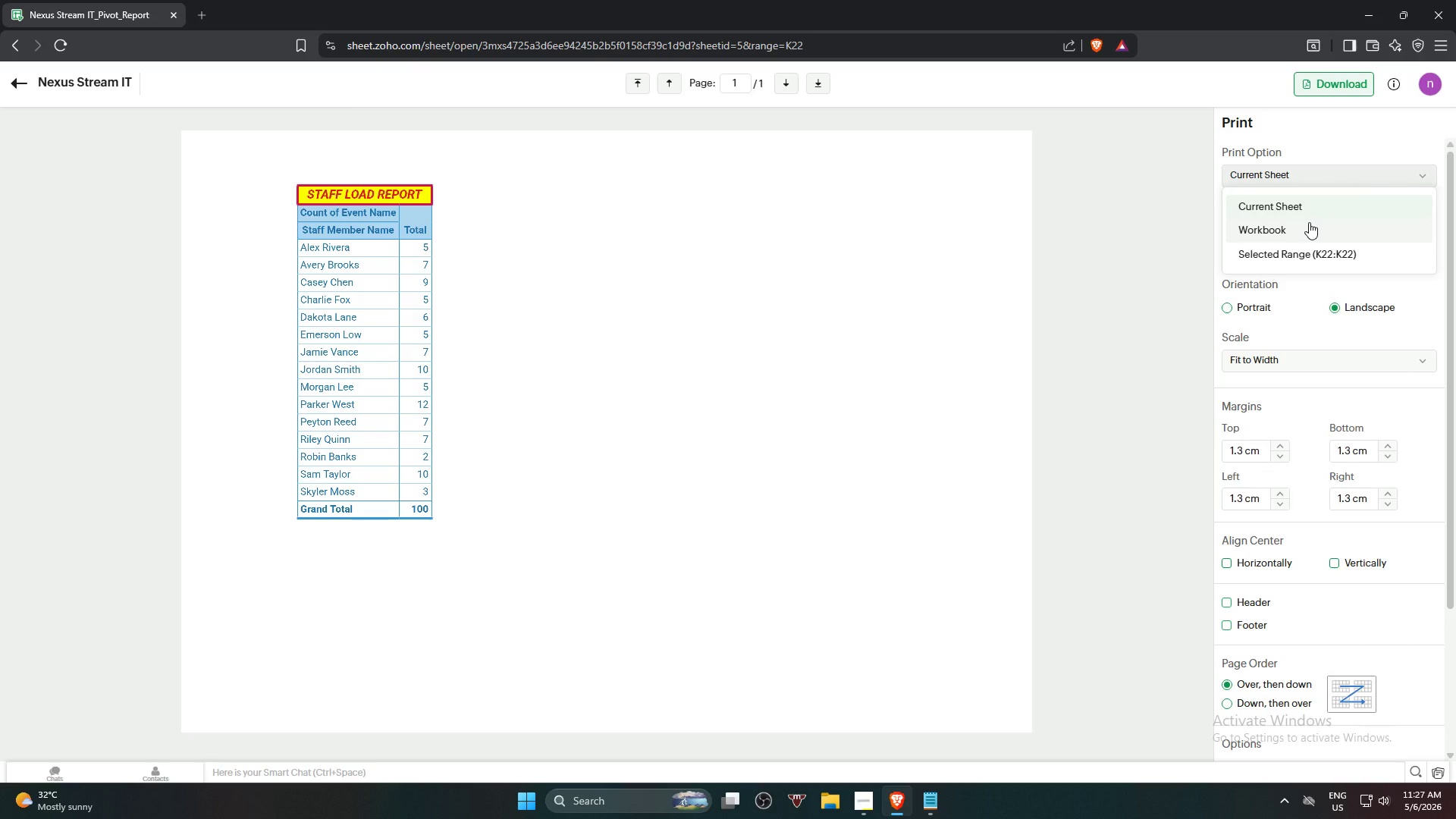 
left_click([1309, 222])
 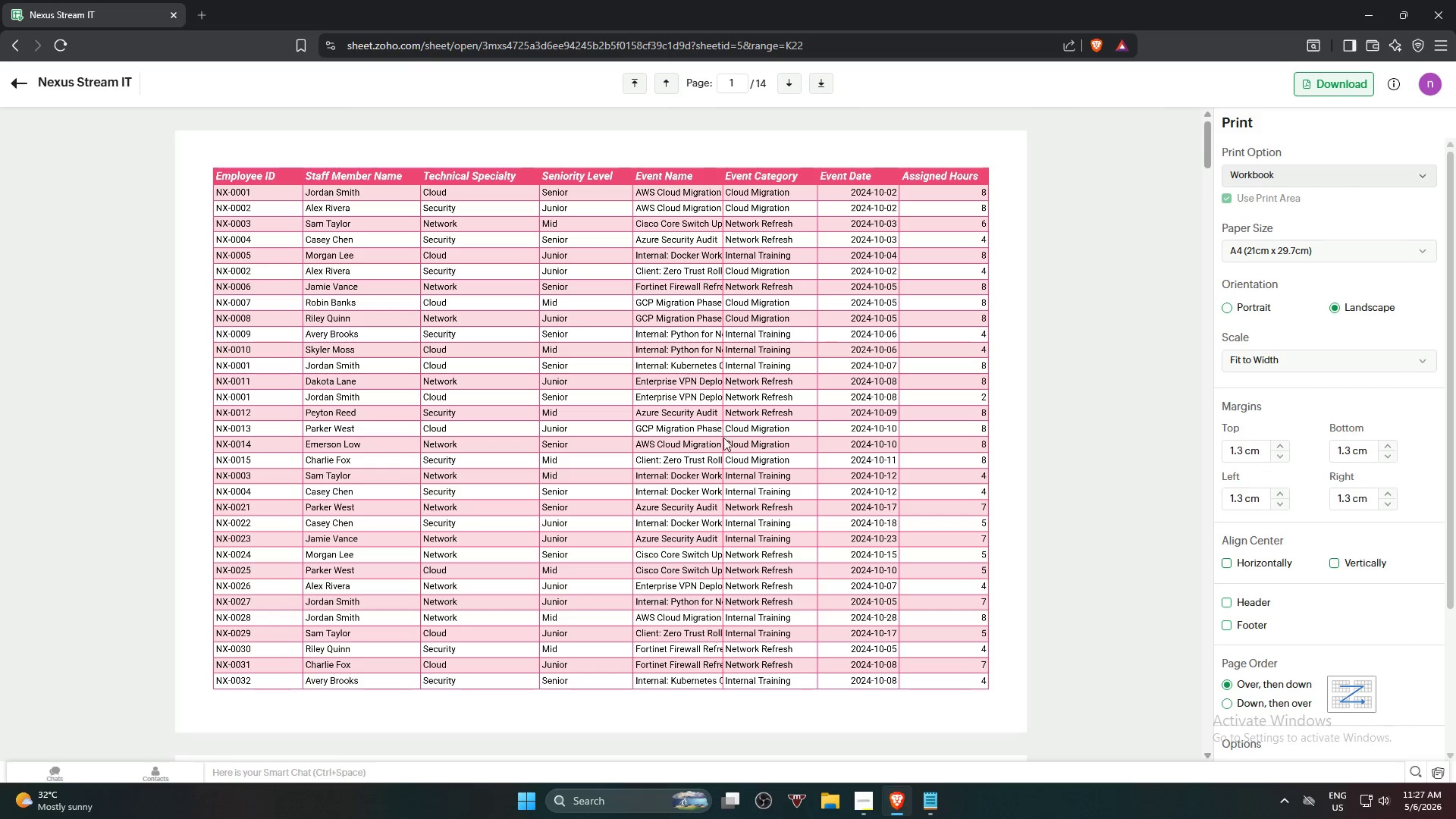 
scroll: coordinate [725, 431], scroll_direction: down, amount: 37.0
 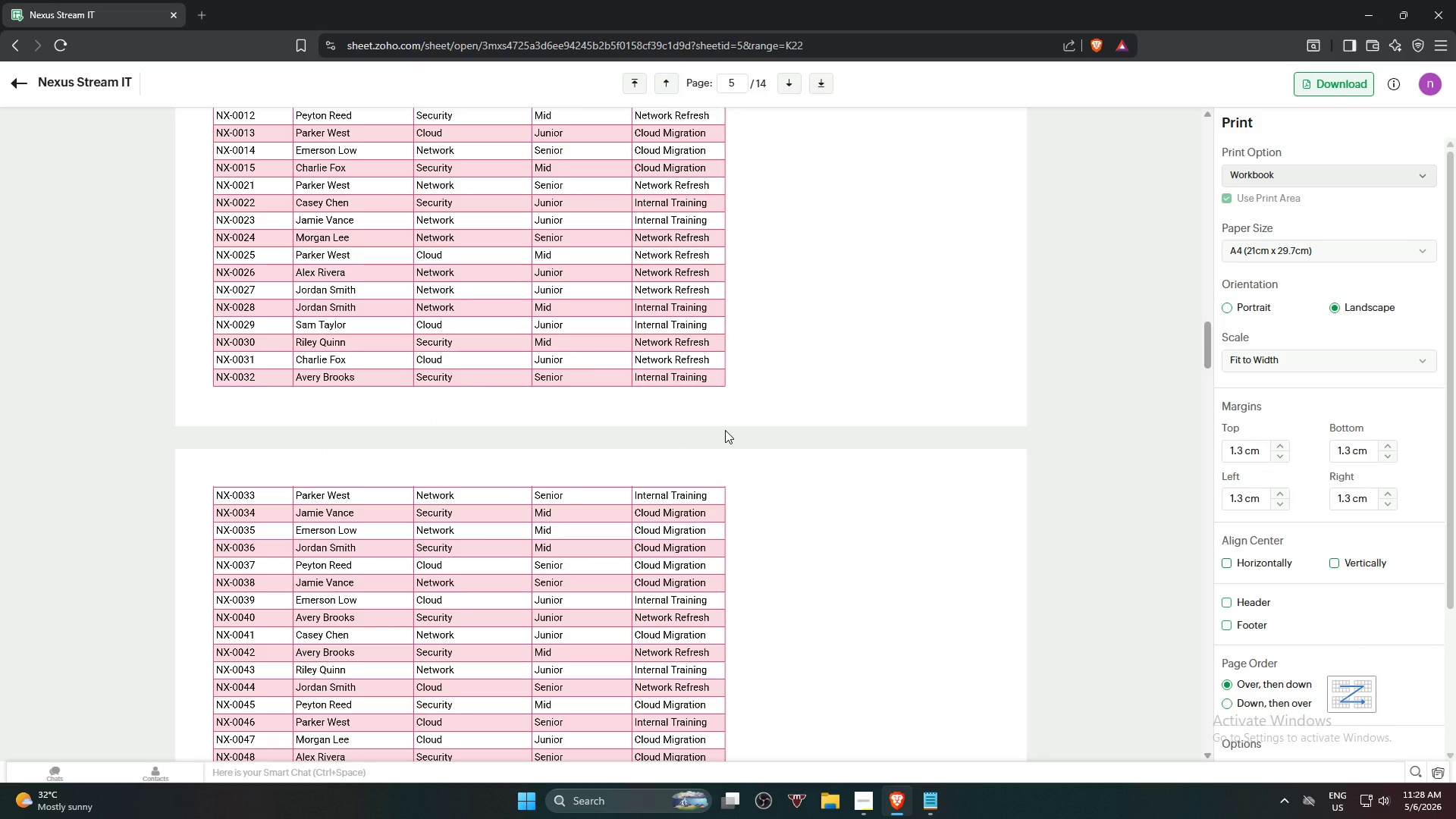 
scroll: coordinate [725, 425], scroll_direction: up, amount: 39.0
 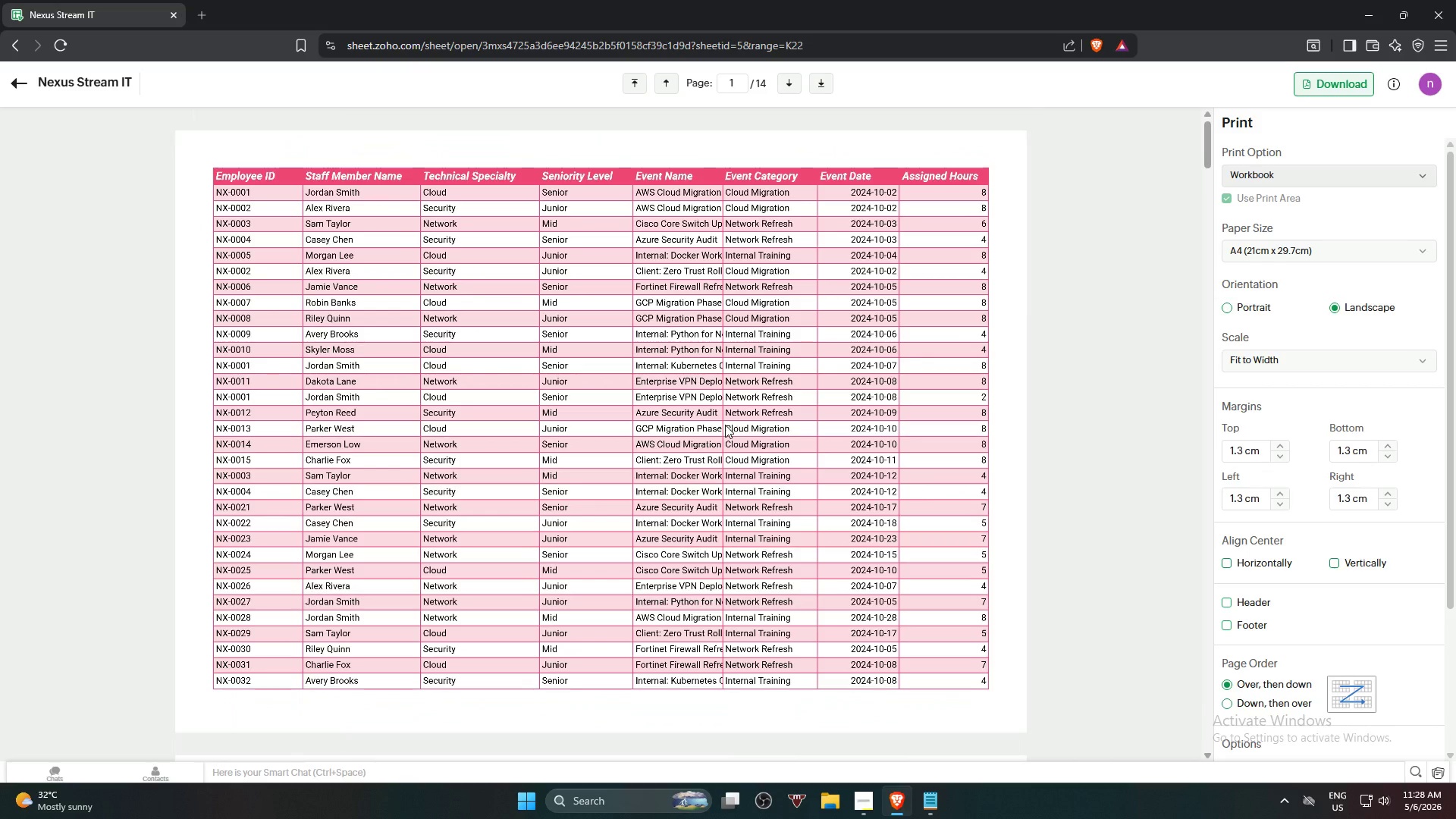 
scroll: coordinate [725, 422], scroll_direction: down, amount: 74.0
 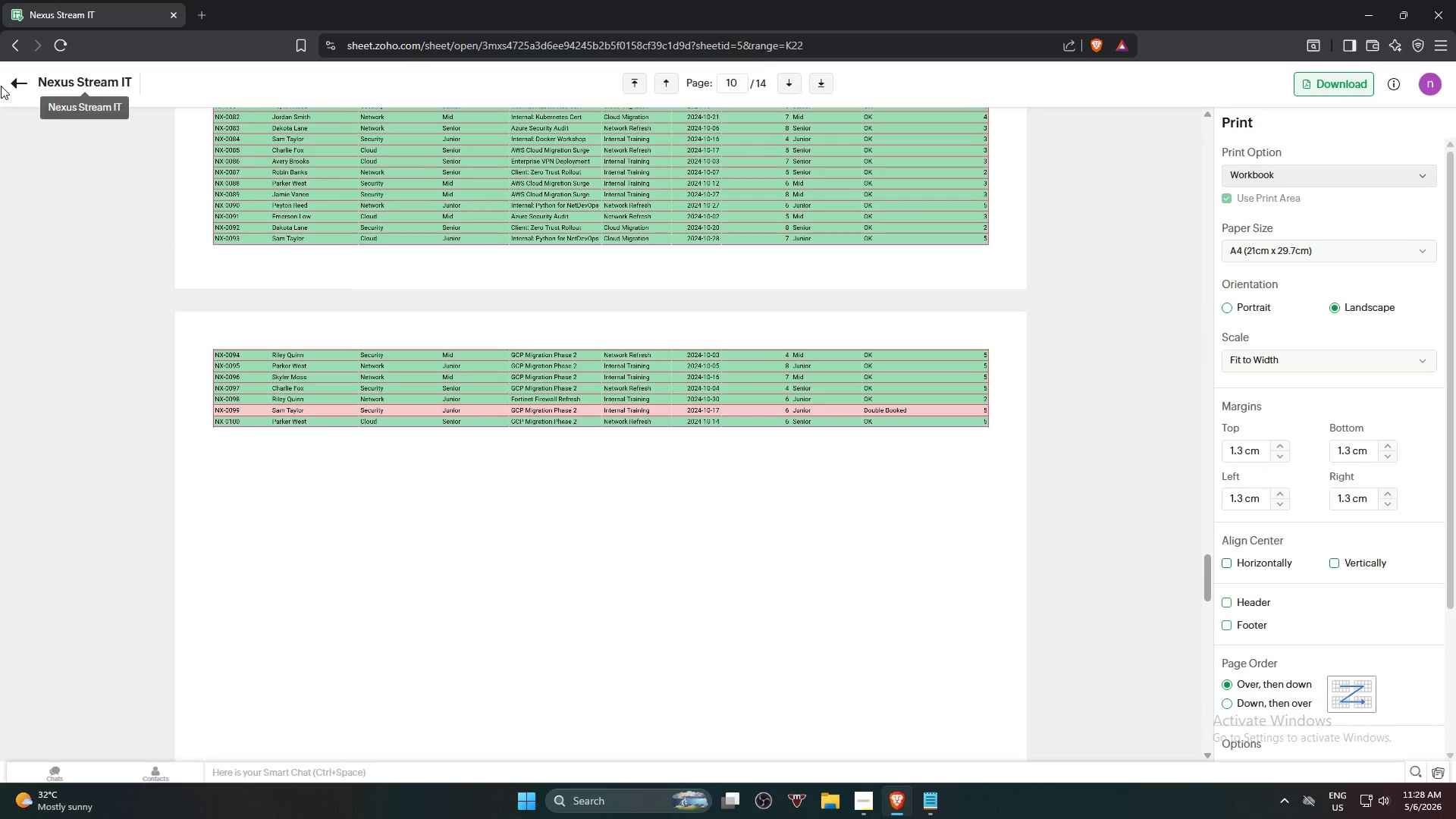 
left_click([17, 81])
 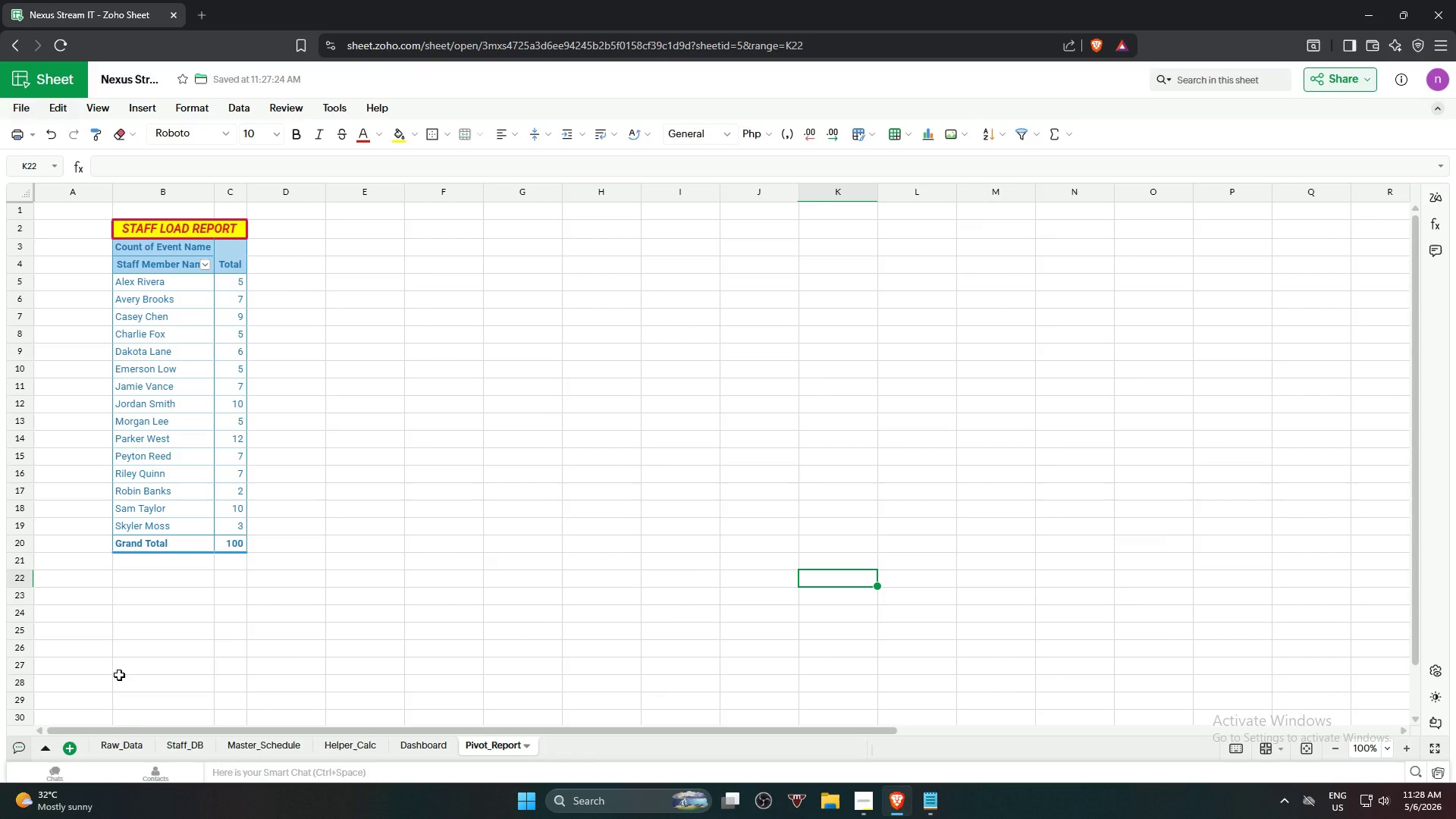 
left_click([123, 752])
 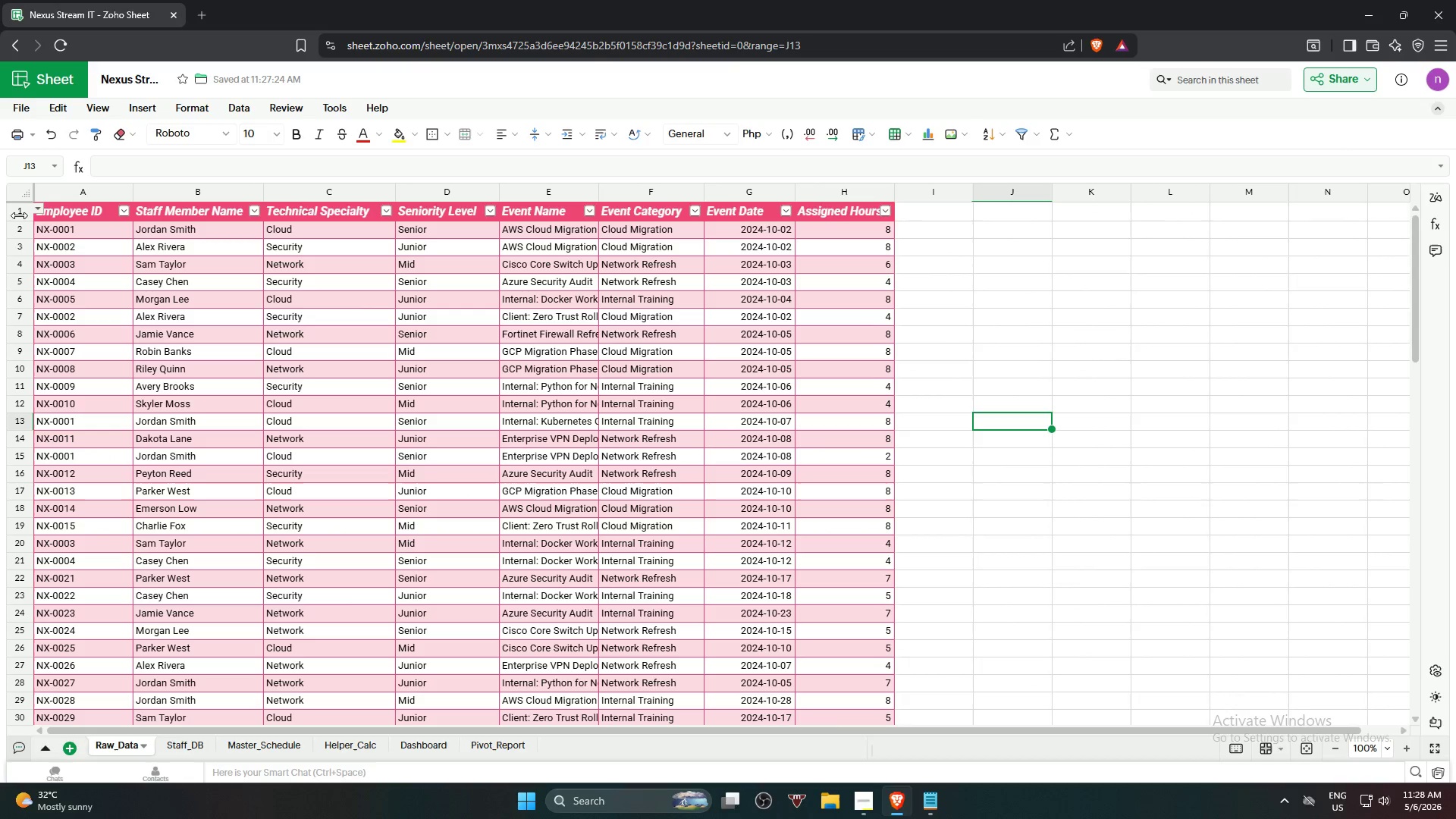 
left_click([16, 214])
 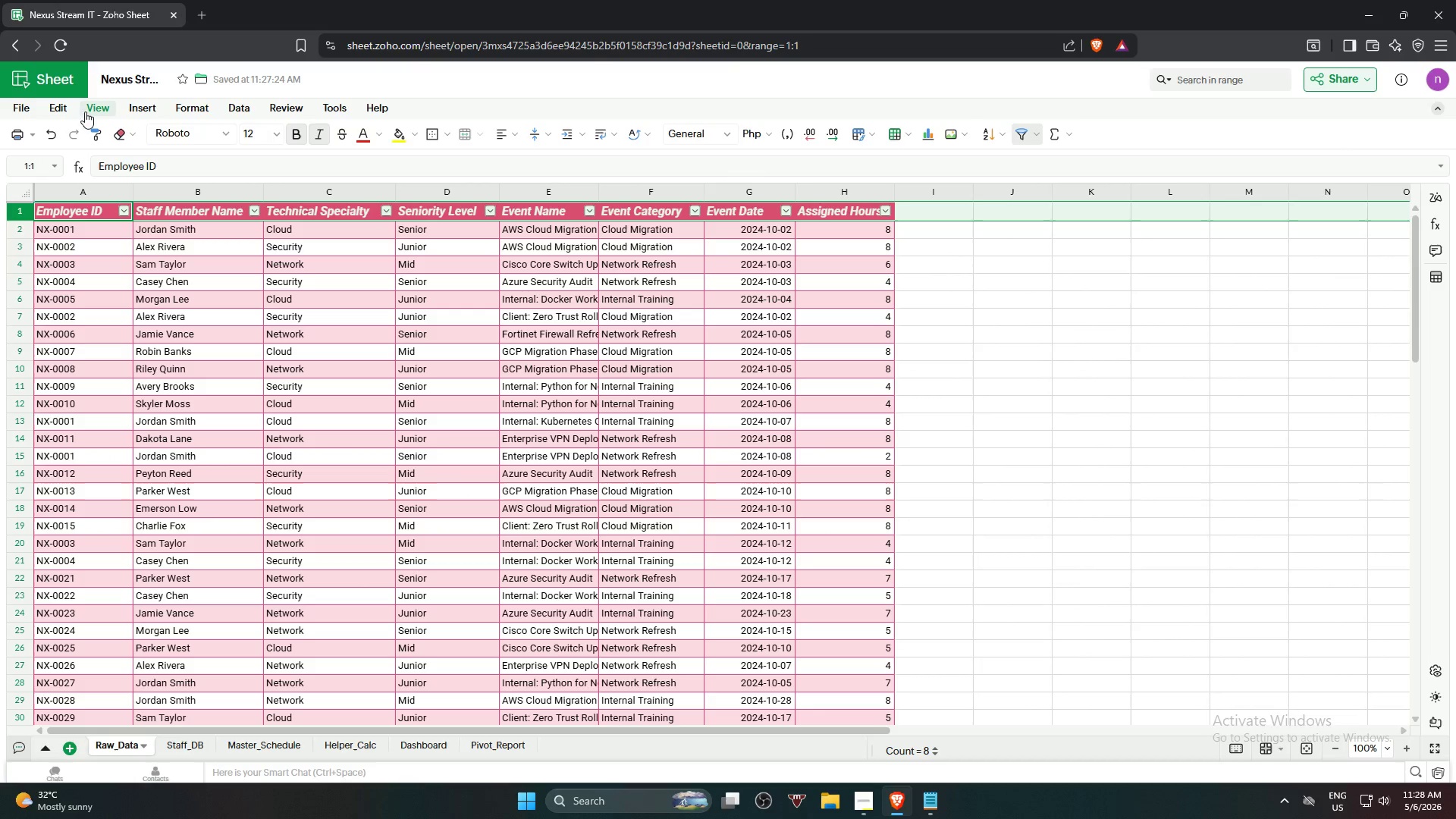 
left_click([90, 111])
 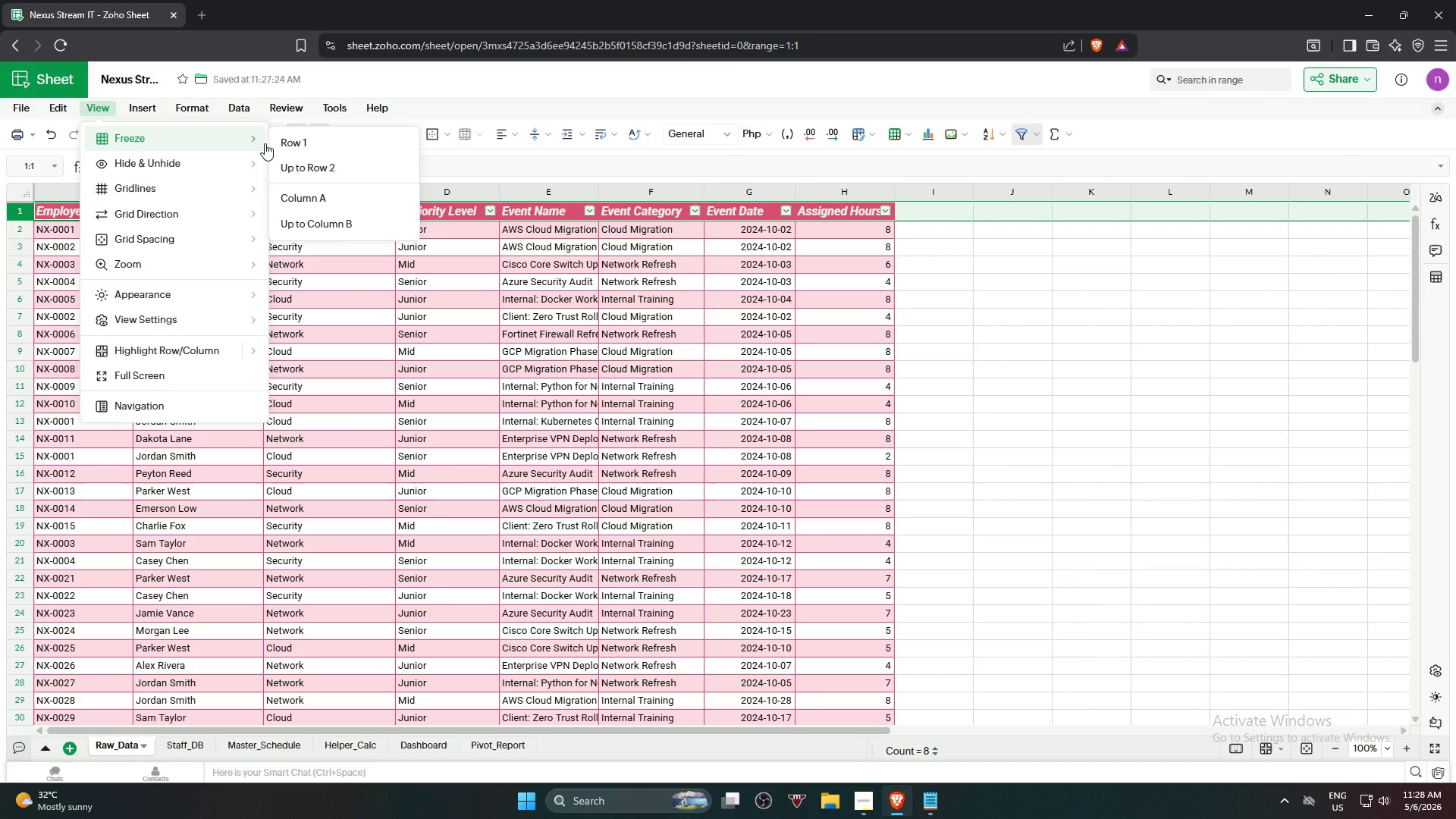 
left_click([284, 143])
 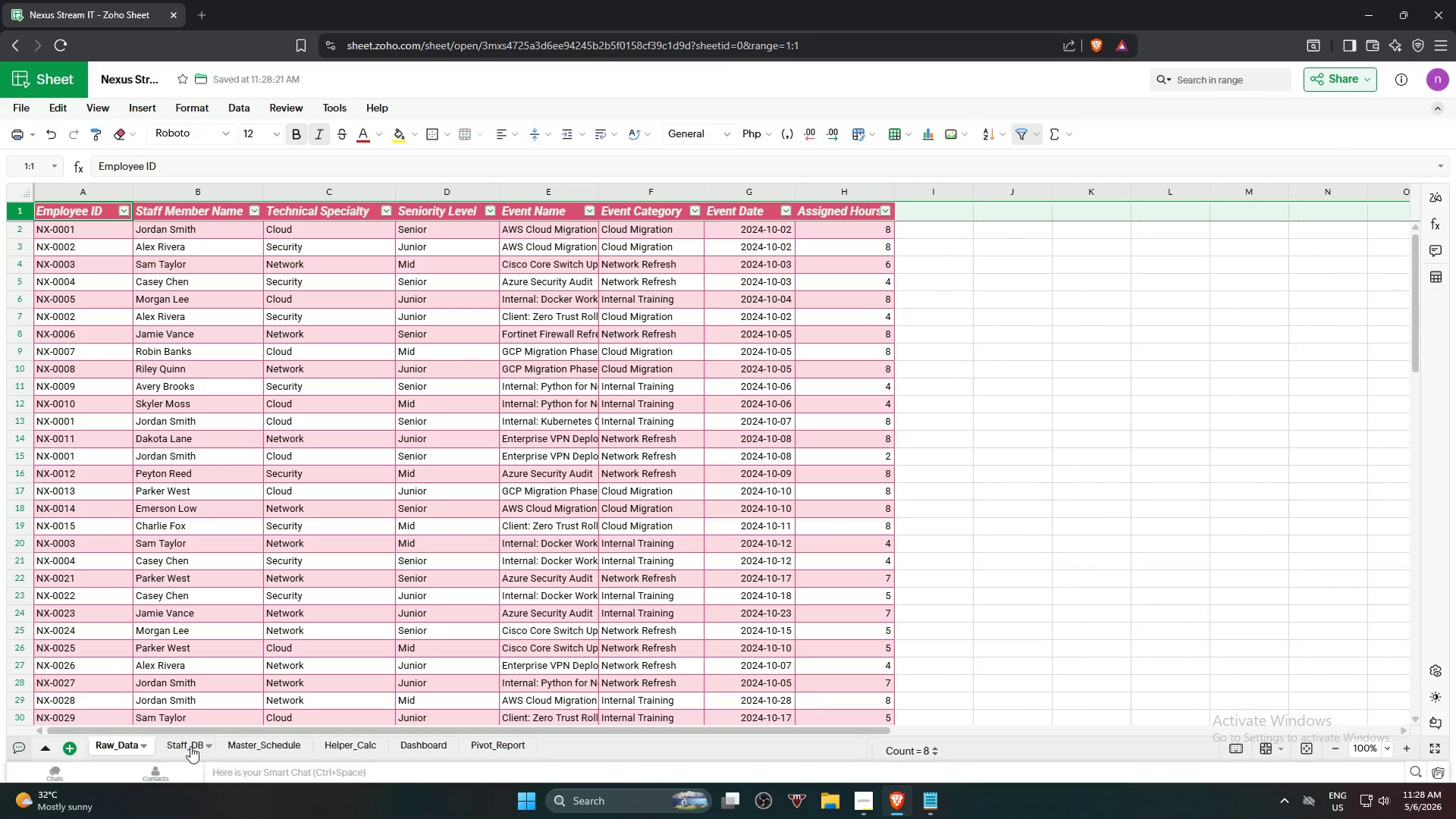 
left_click([184, 743])
 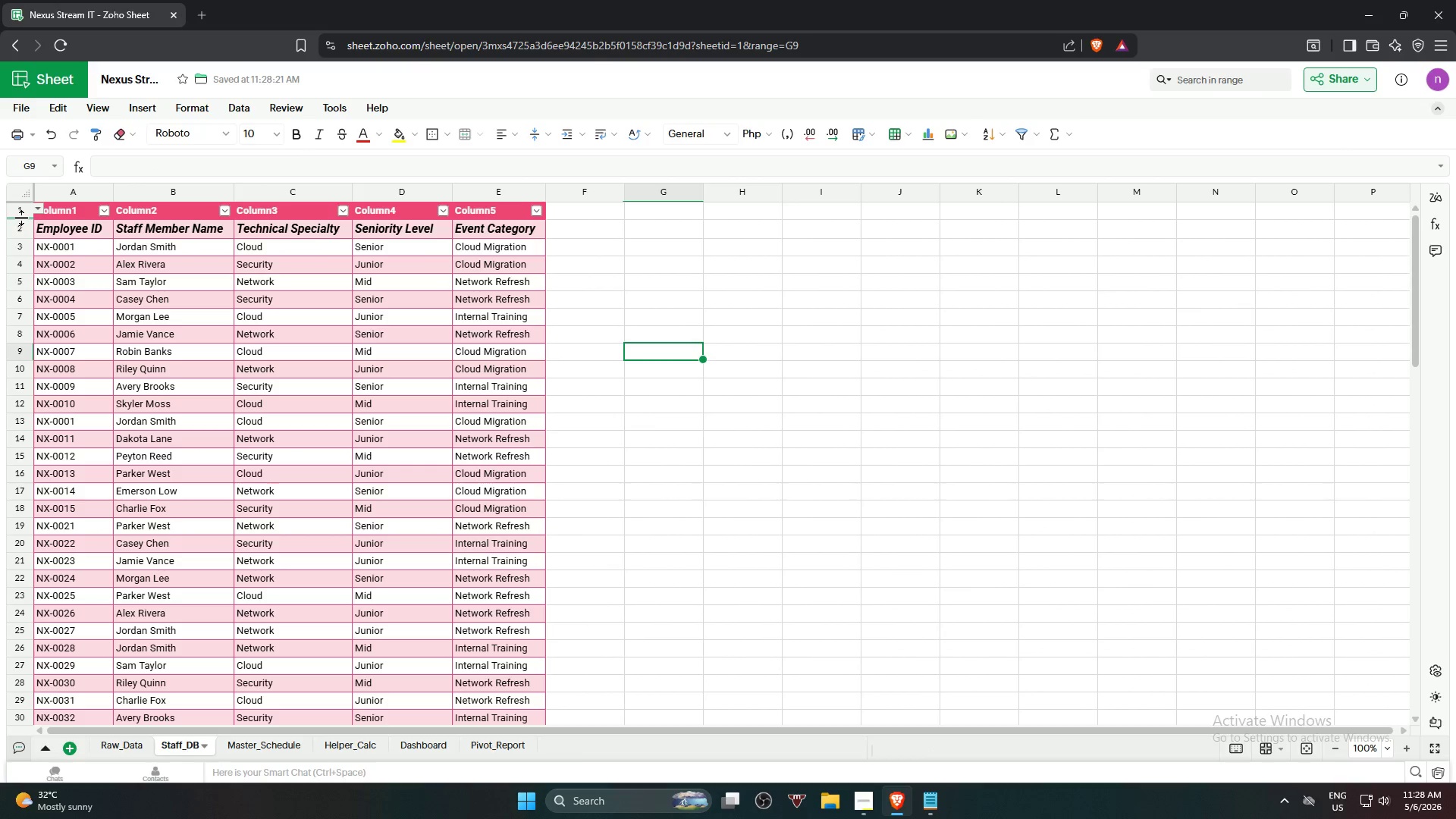 
left_click([17, 212])
 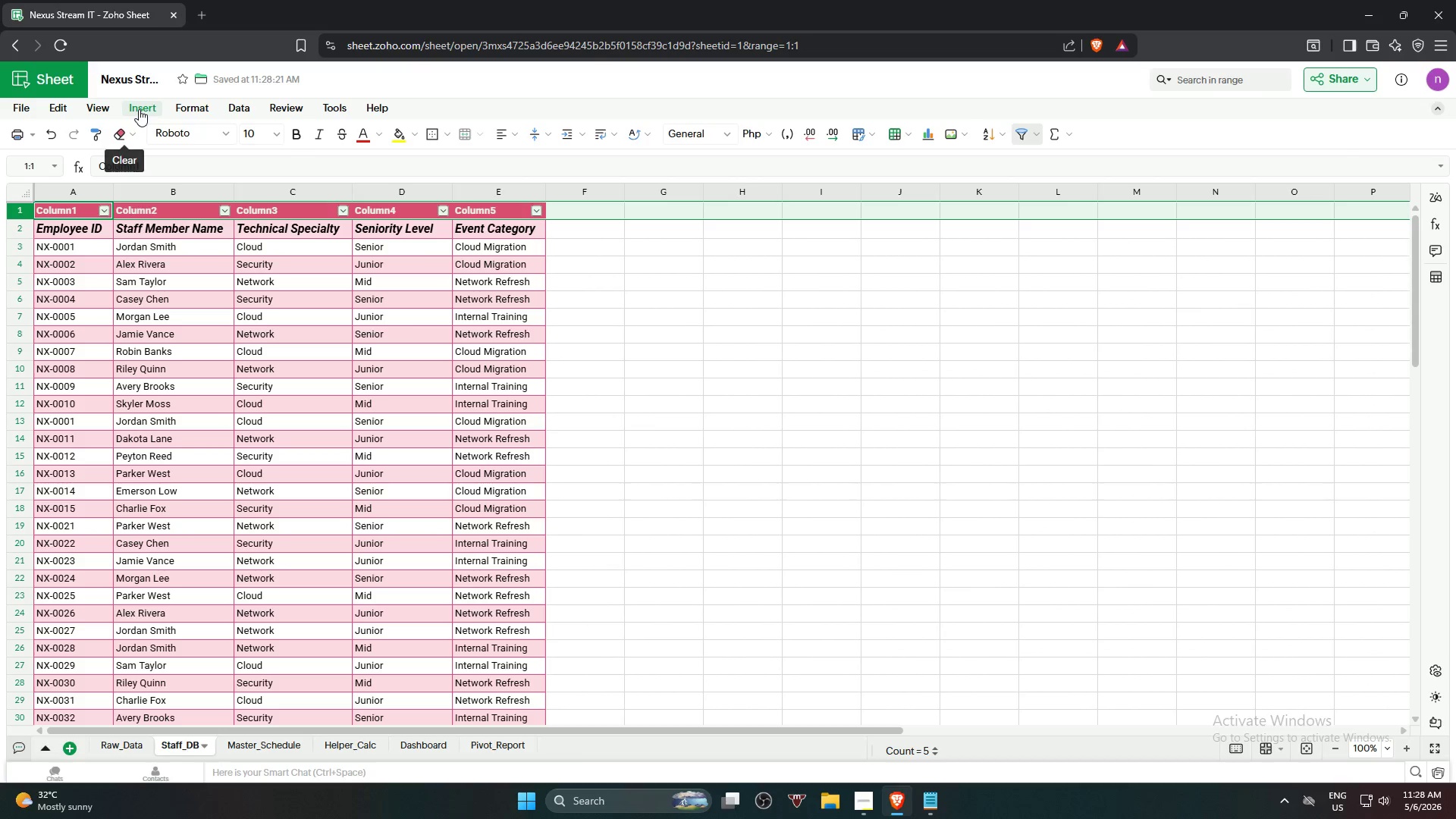 
left_click([110, 106])
 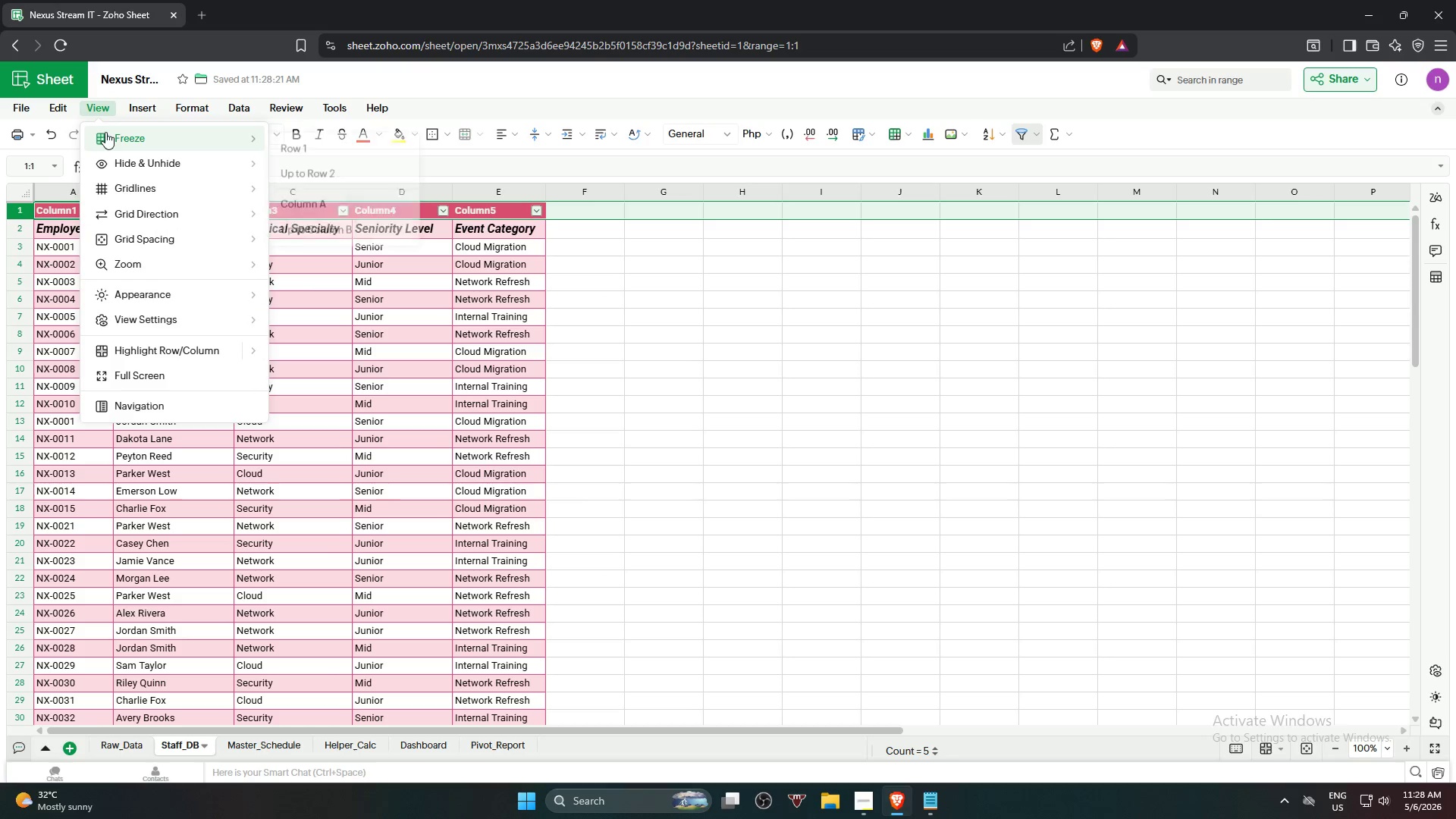 
left_click([303, 147])
 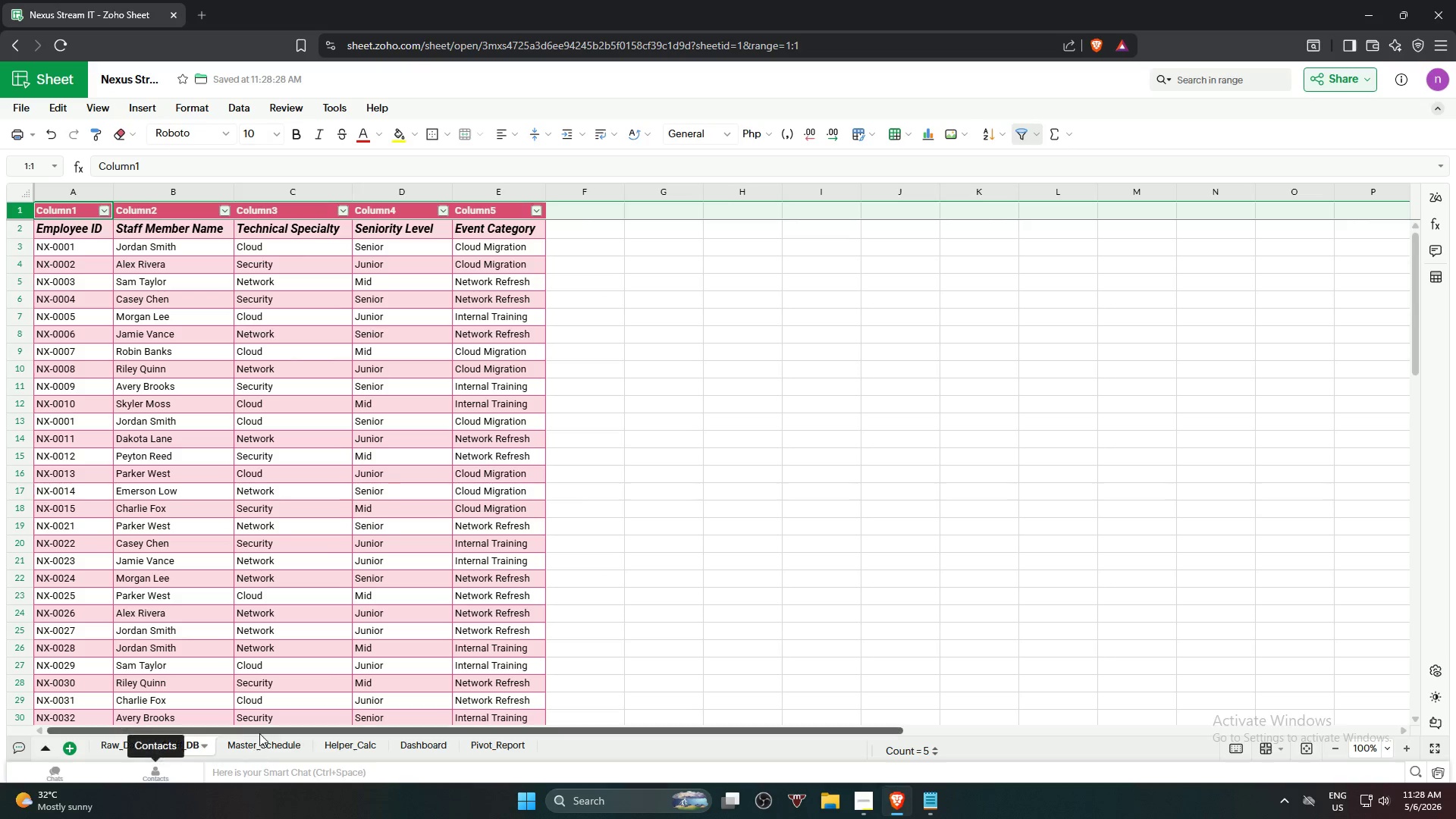 
left_click([257, 748])
 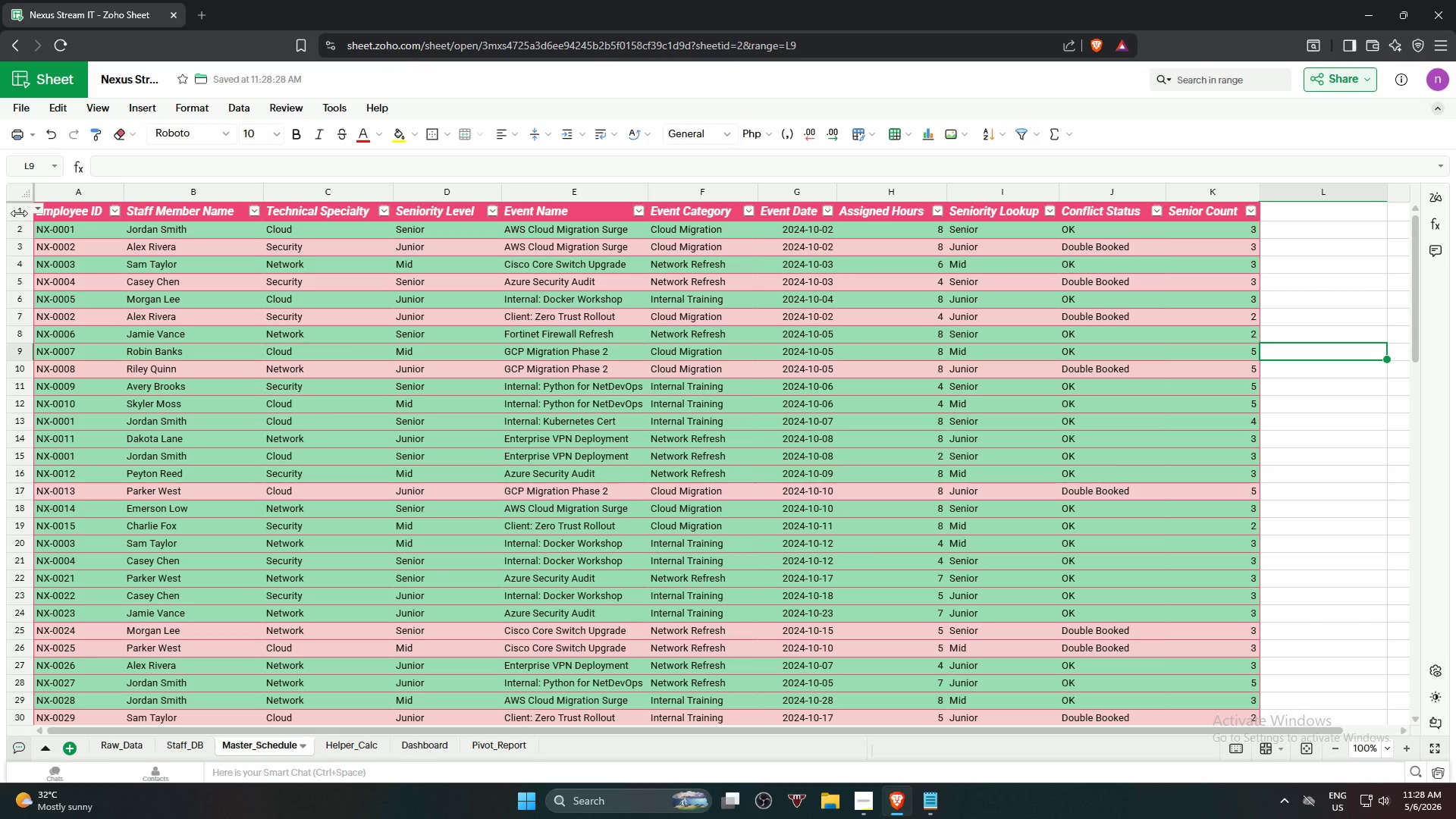 
left_click([19, 212])
 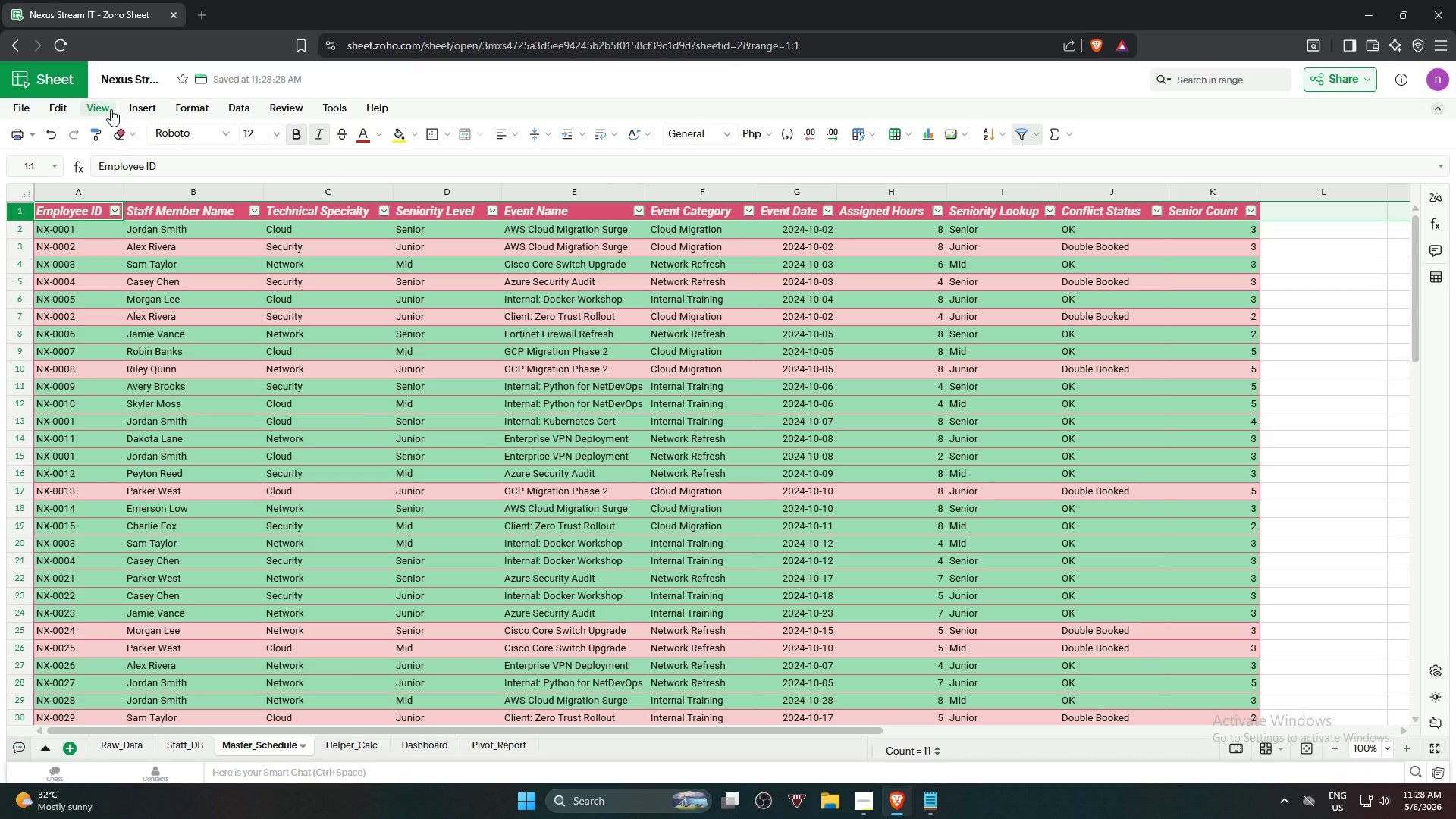 
left_click([102, 110])
 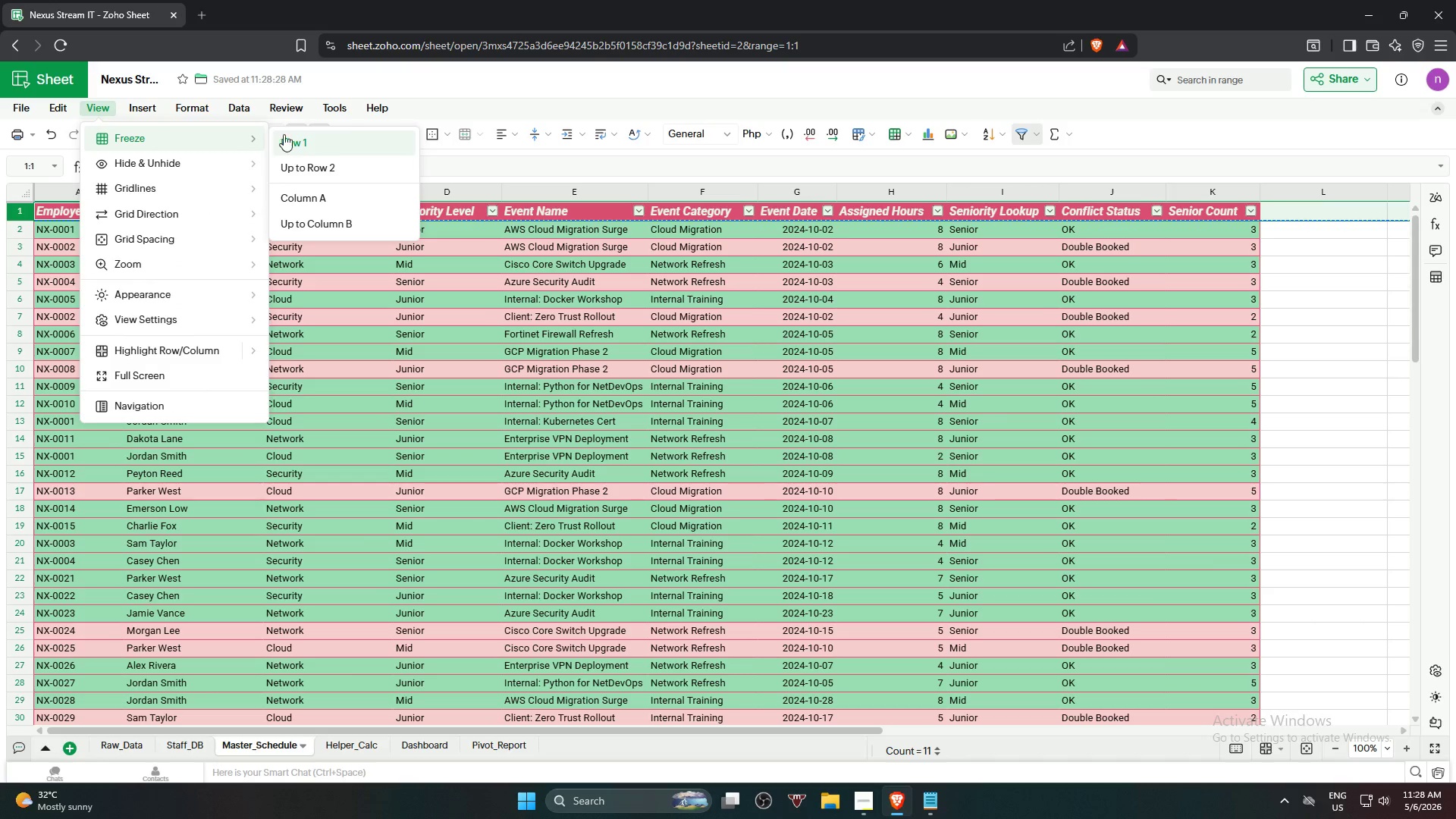 
left_click([292, 138])
 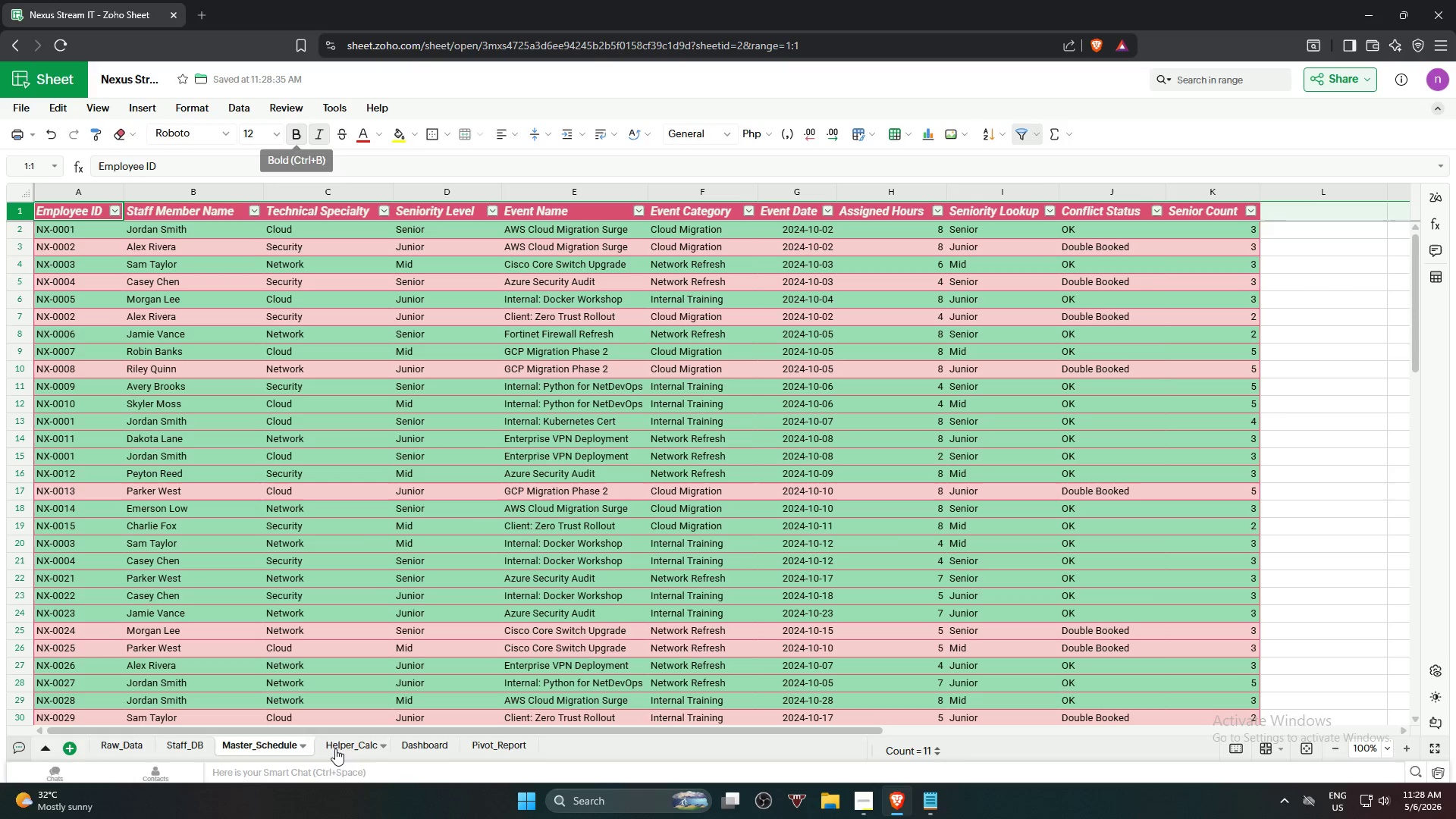 
left_click([335, 749])
 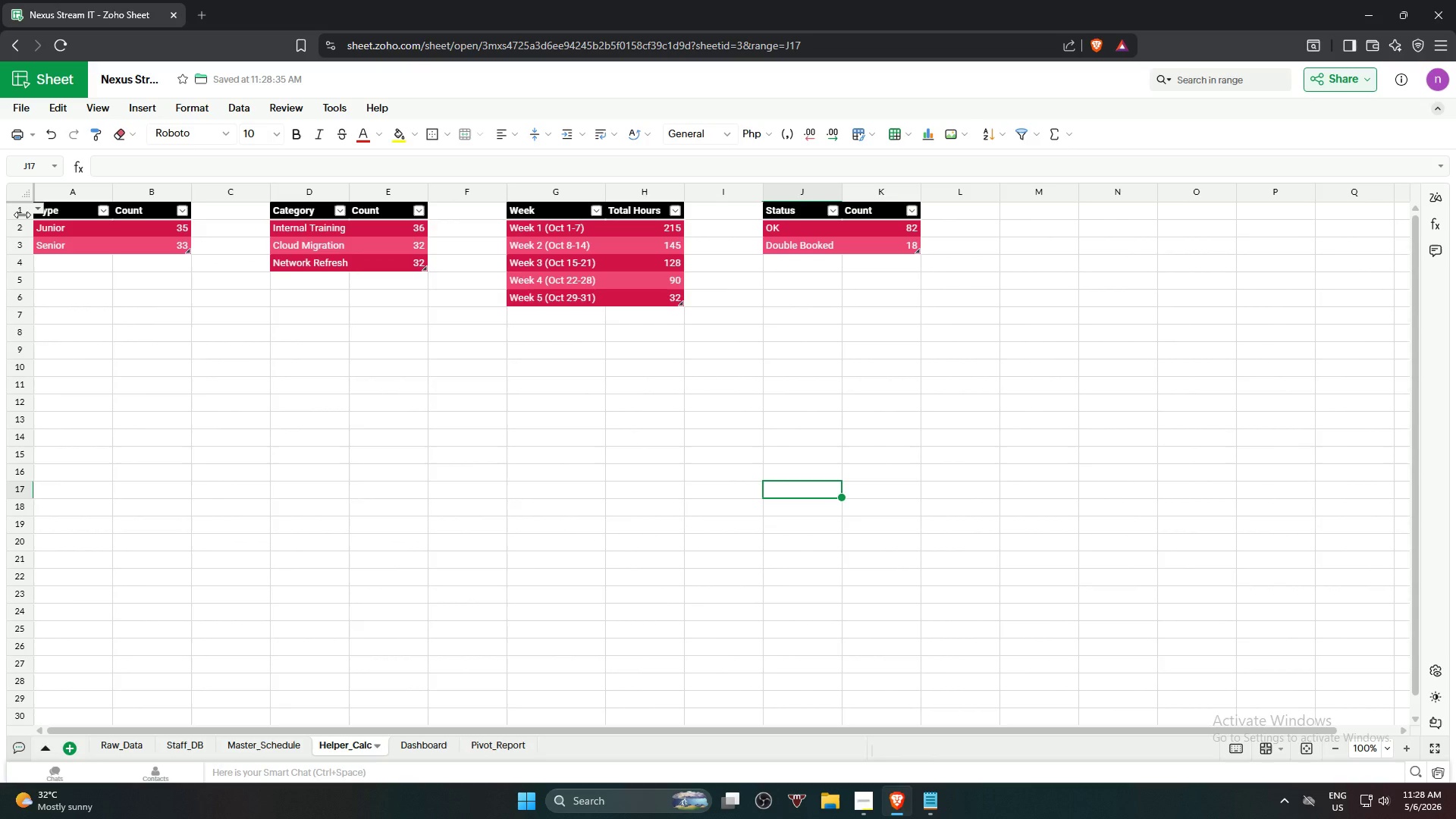 
left_click([21, 215])
 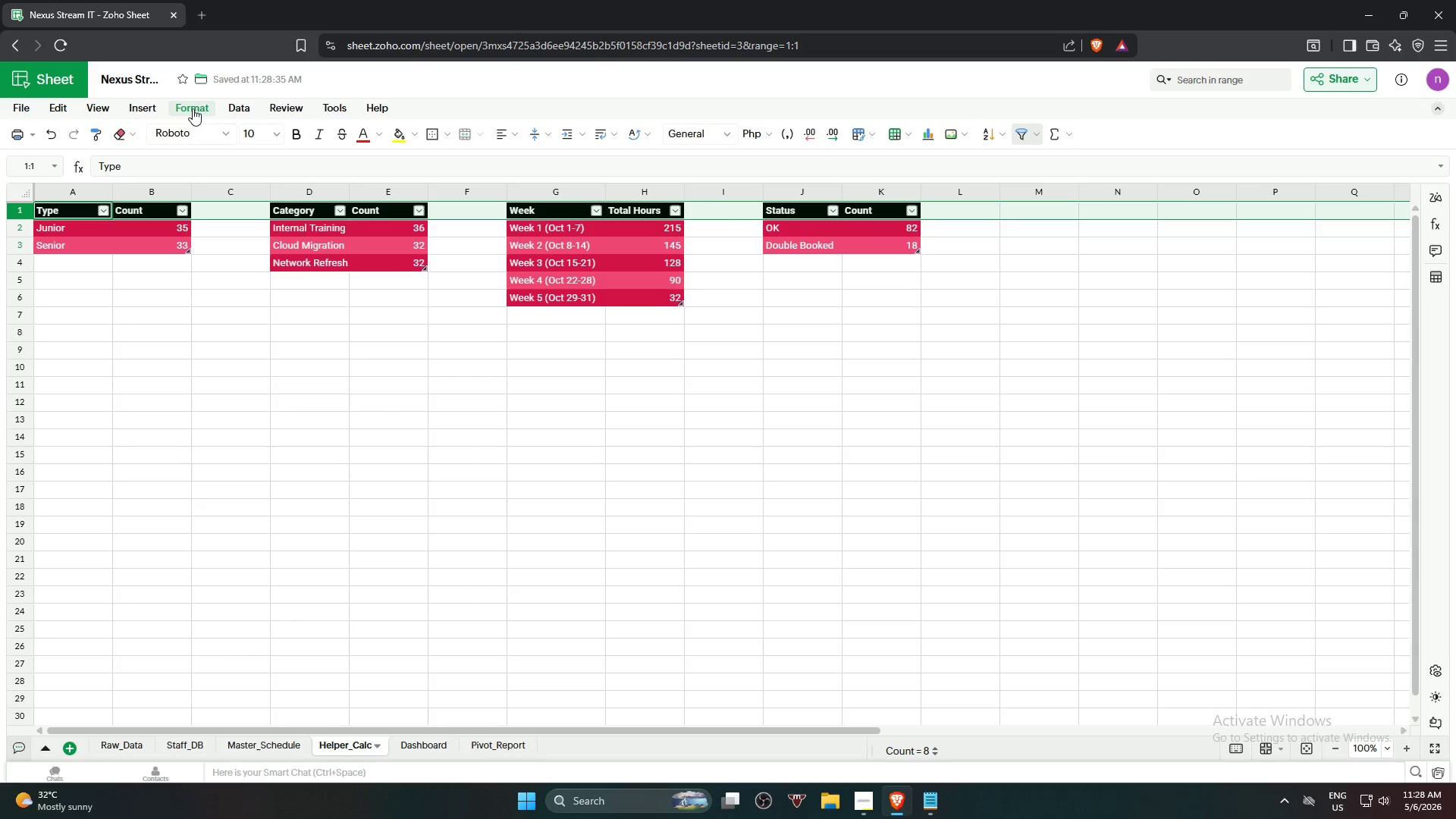 
left_click([145, 104])
 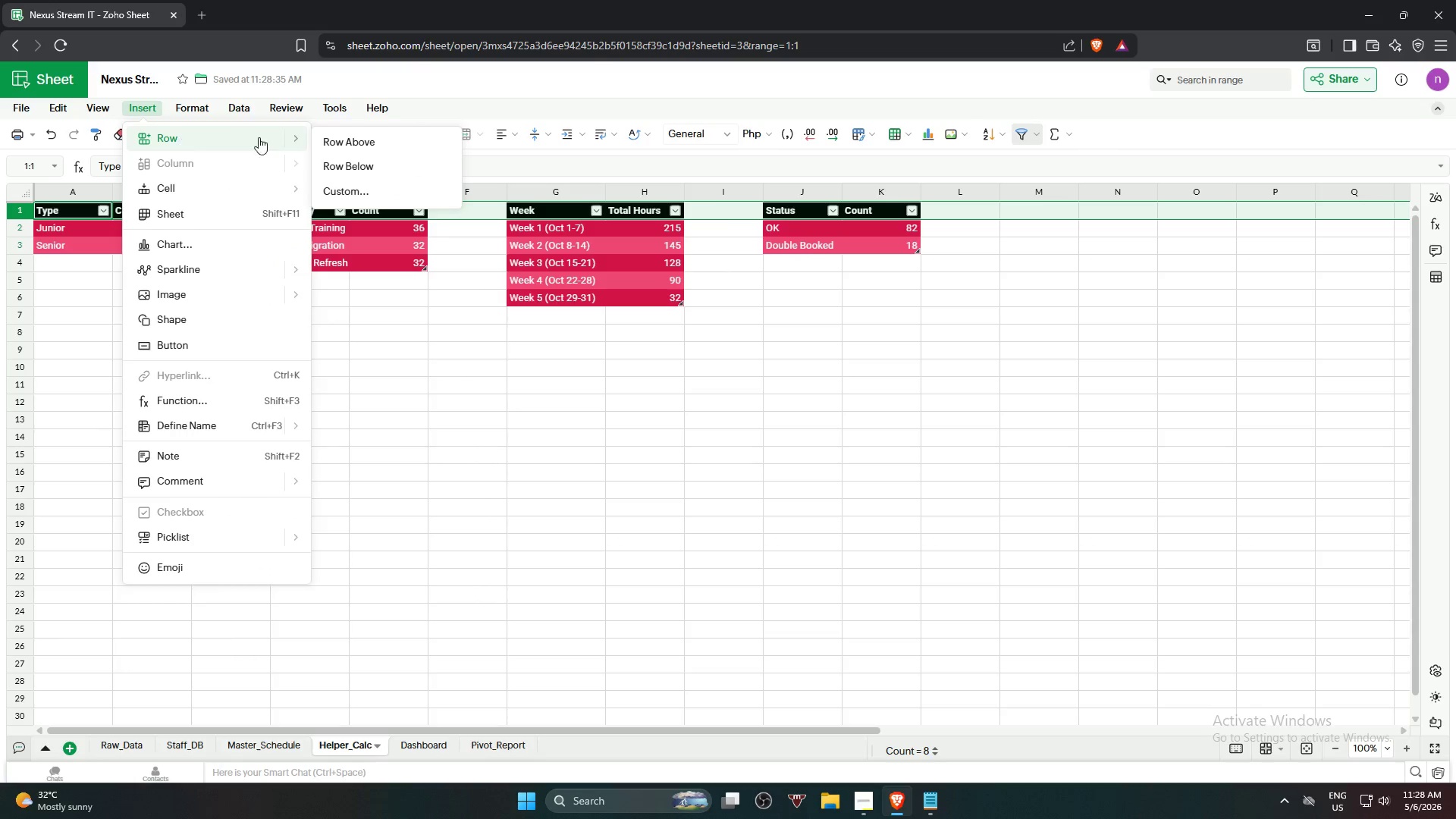 
left_click([344, 137])
 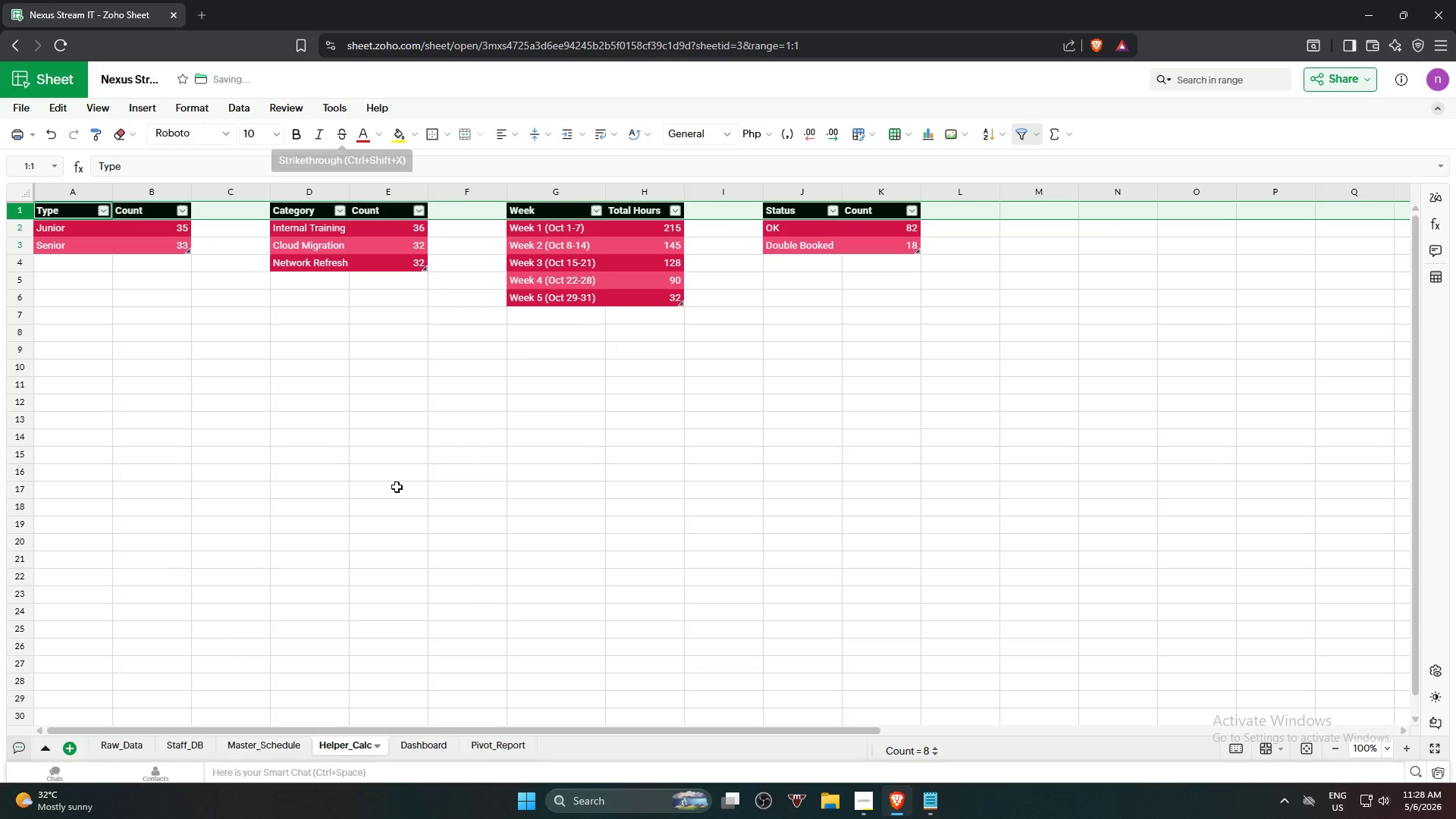 
left_click([405, 582])
 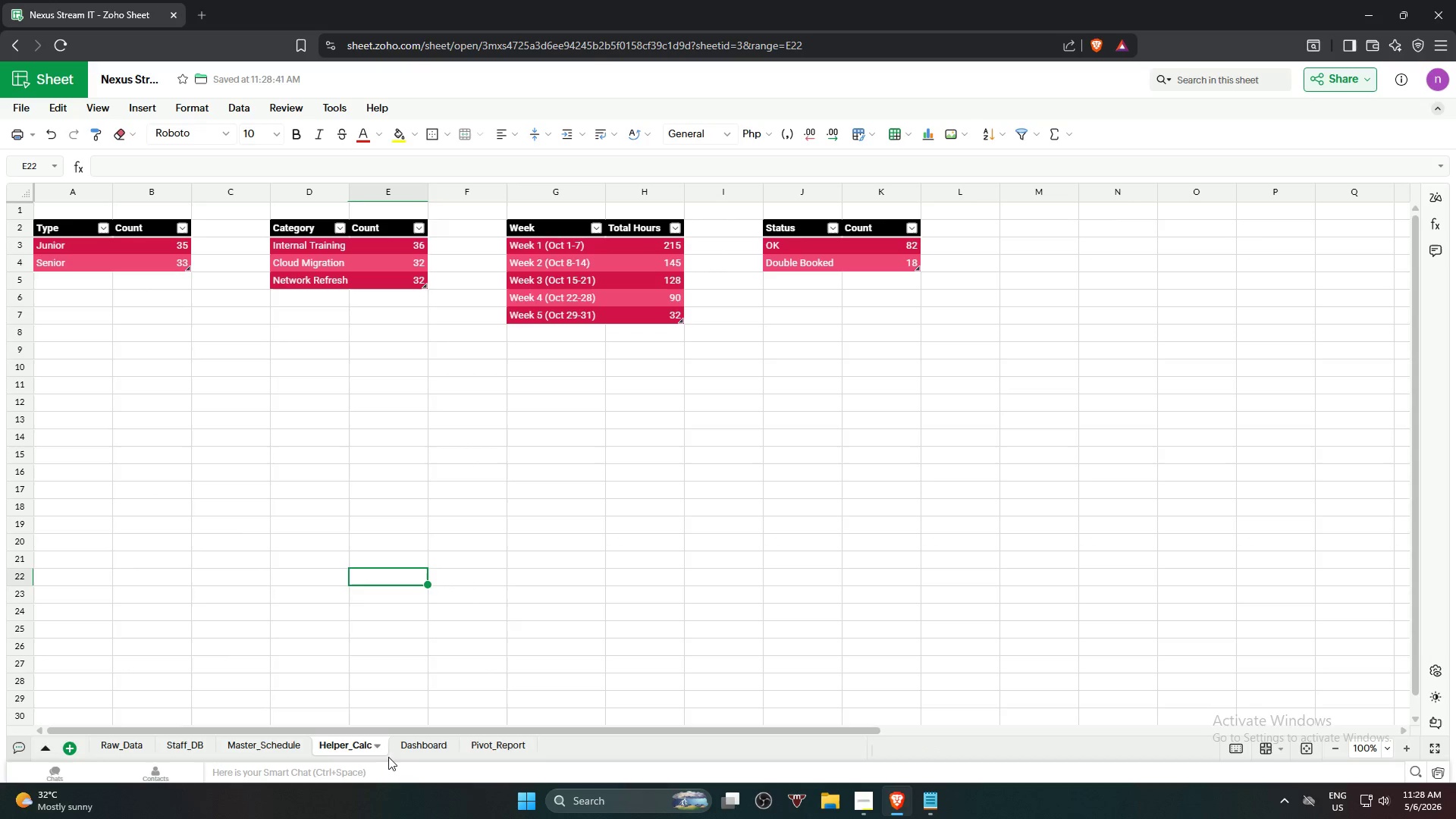 
left_click([410, 748])
 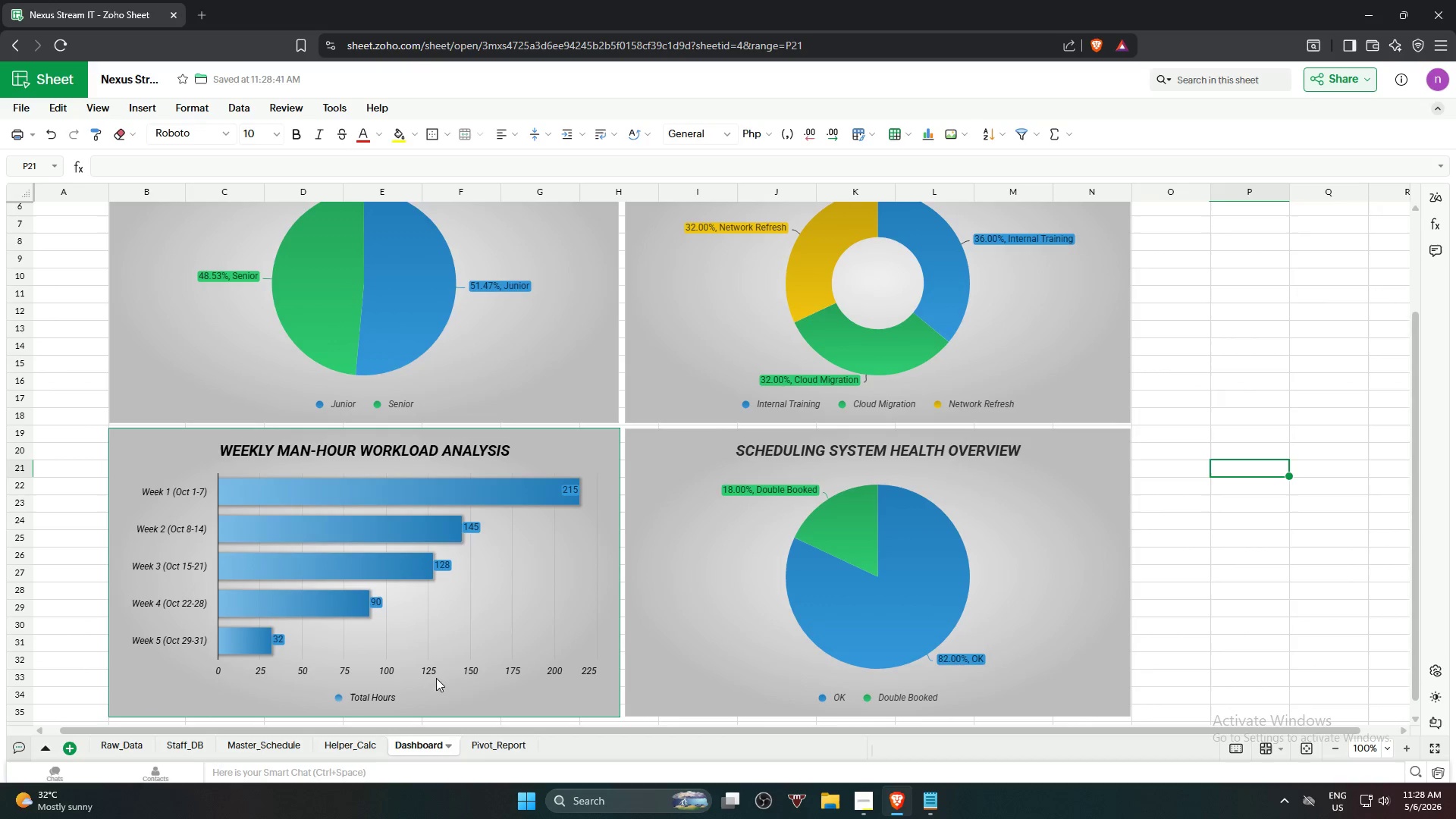 
scroll: coordinate [360, 514], scroll_direction: up, amount: 6.0
 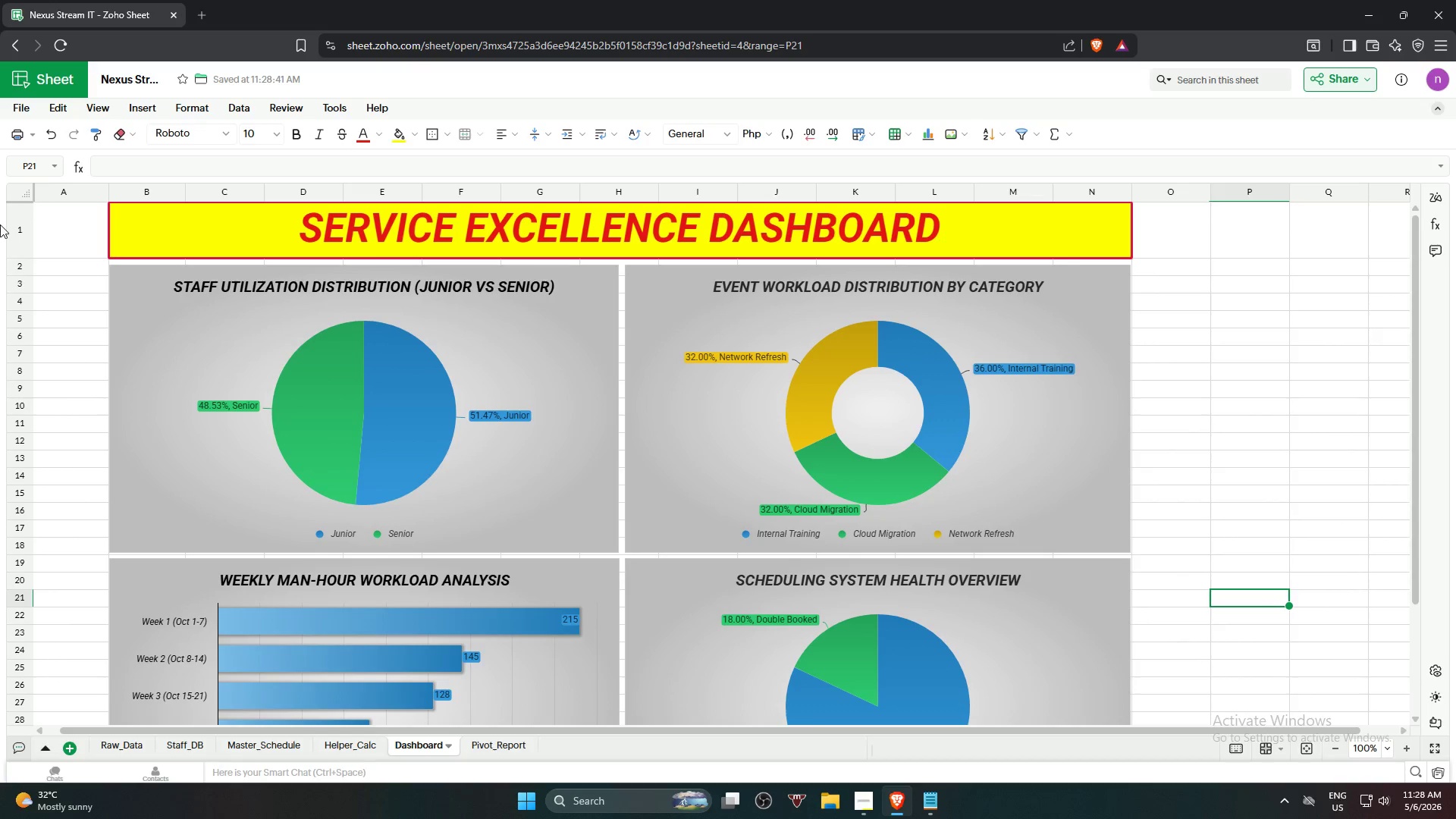 
left_click([13, 233])
 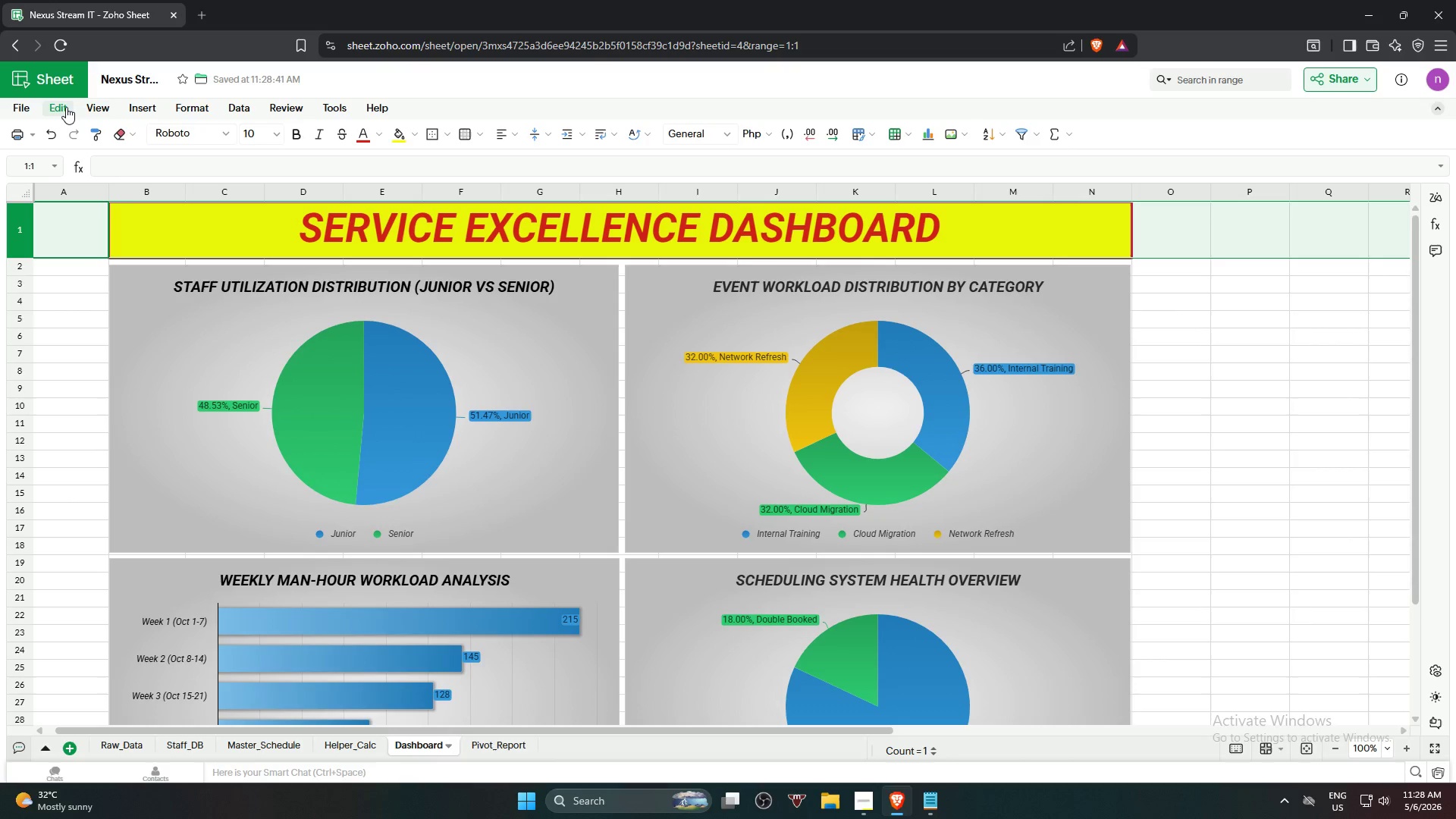 
left_click([86, 105])
 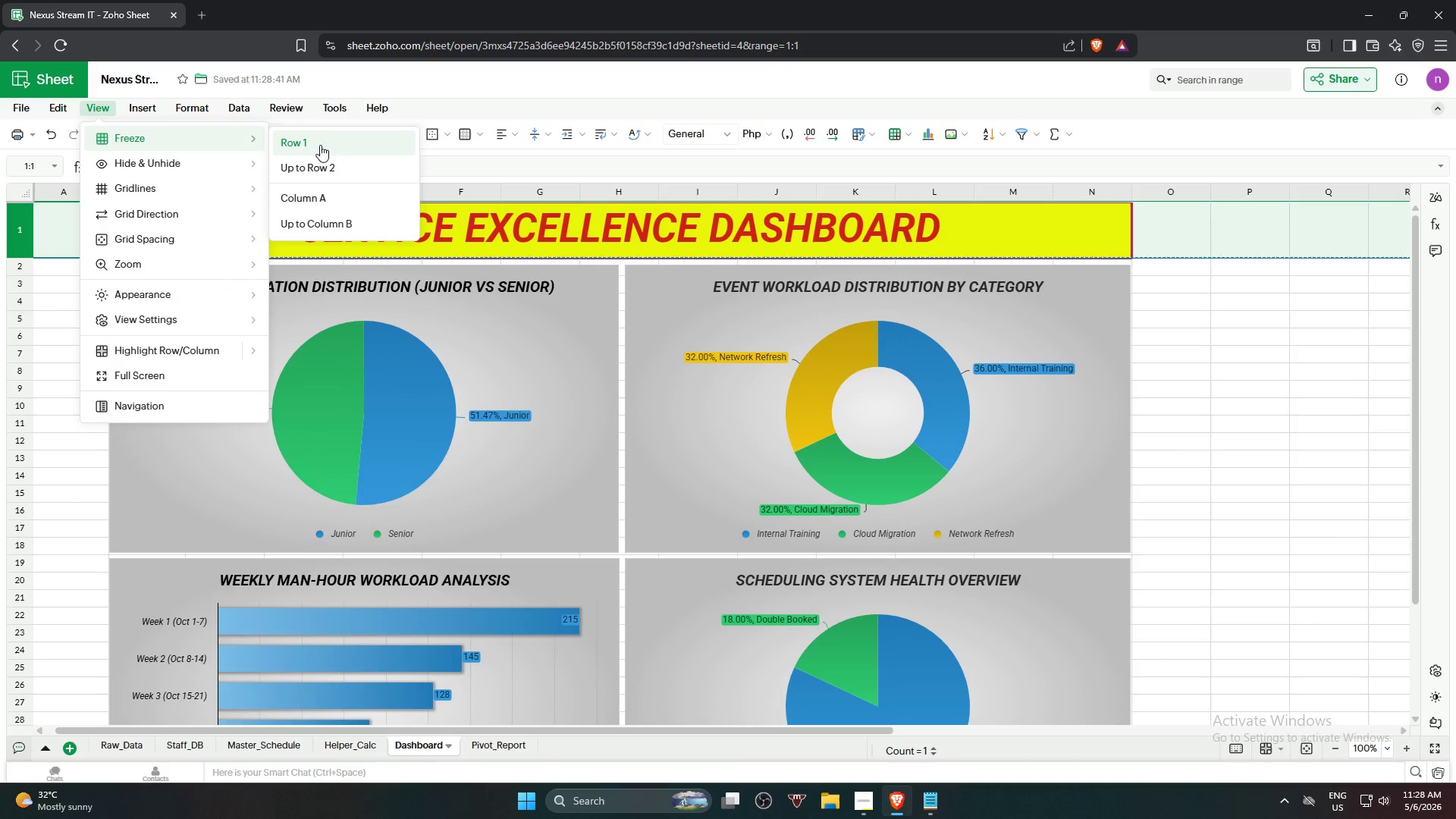 
left_click([336, 145])
 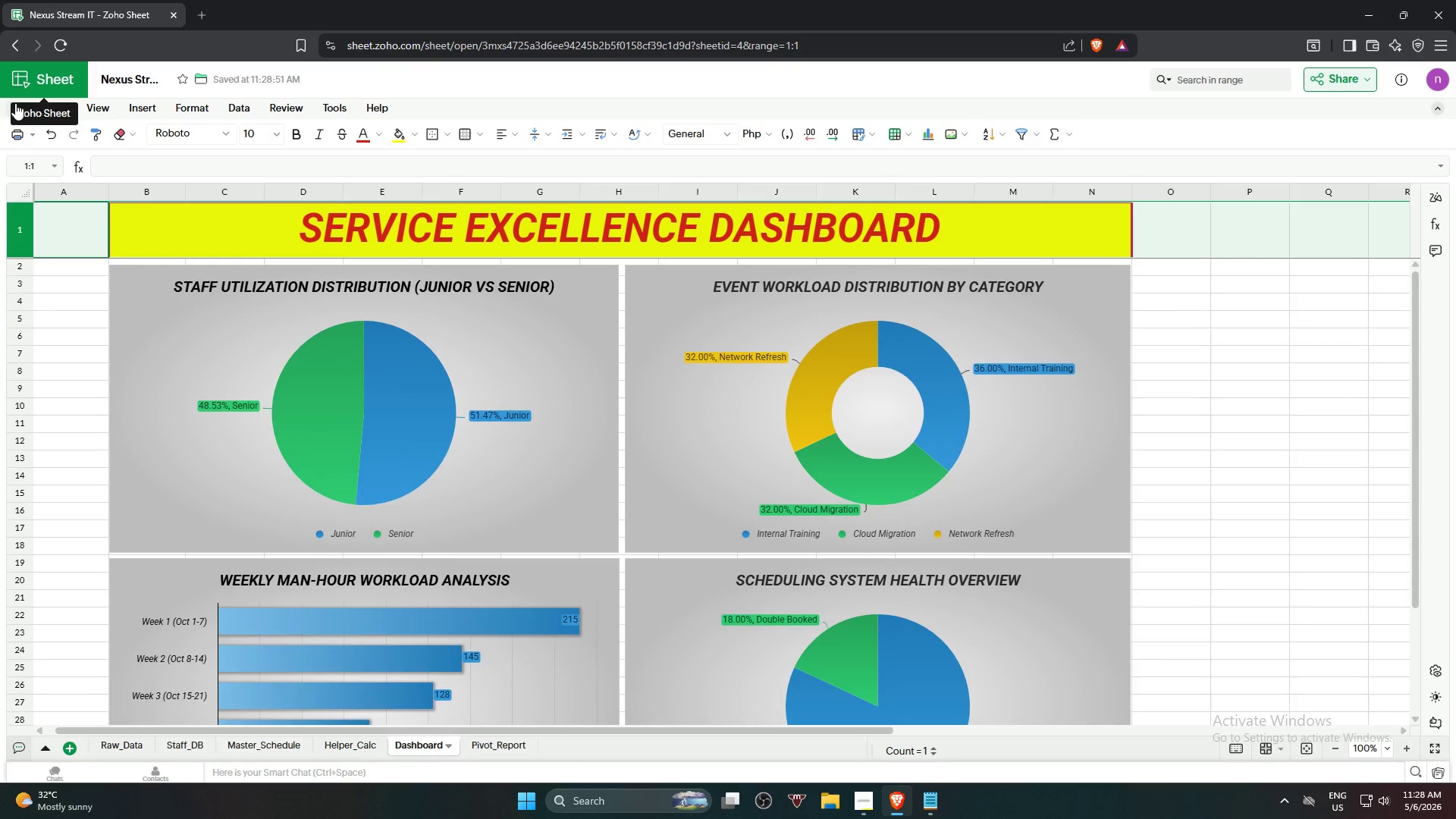 
left_click([20, 108])
 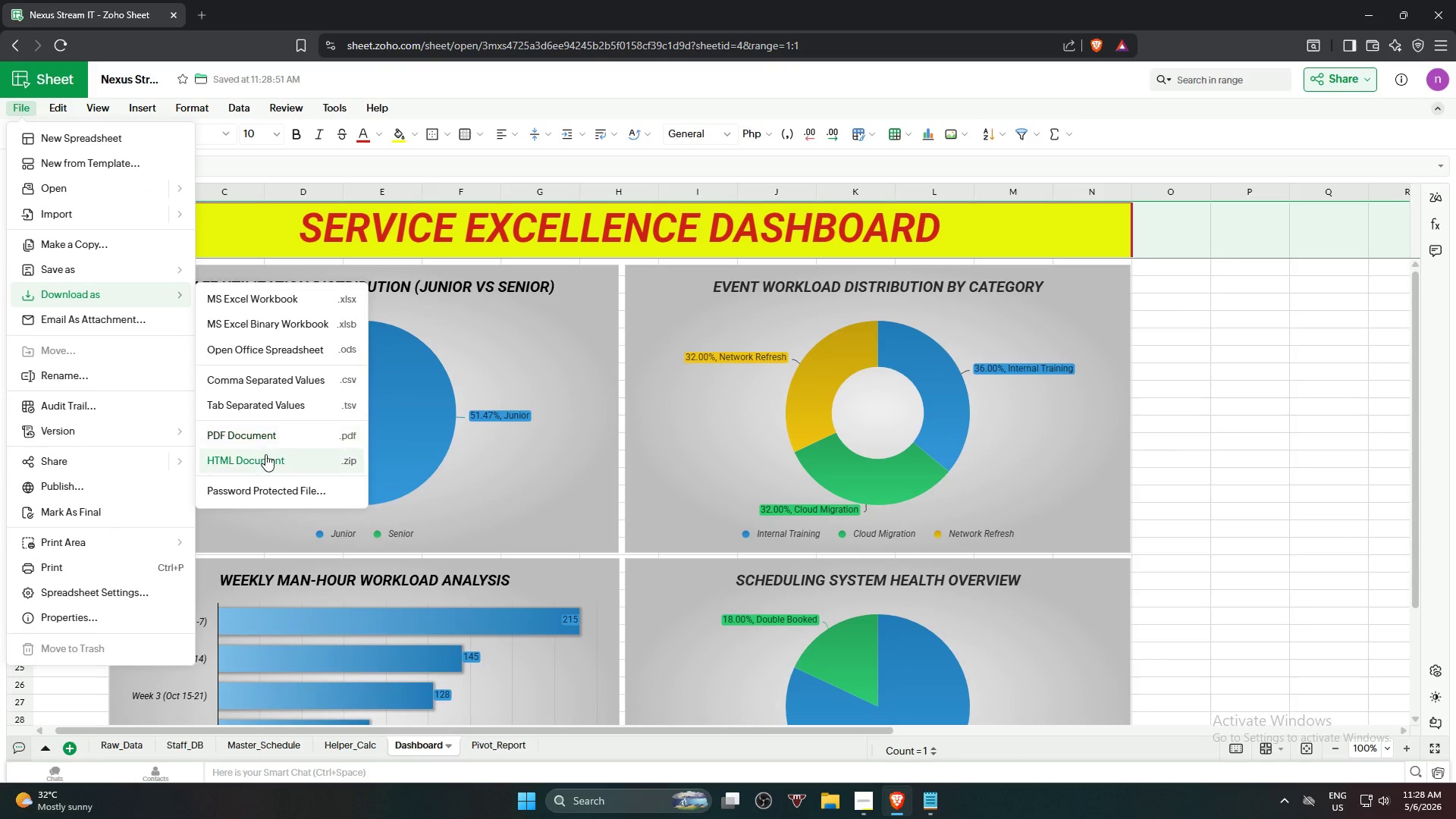 
left_click([271, 437])
 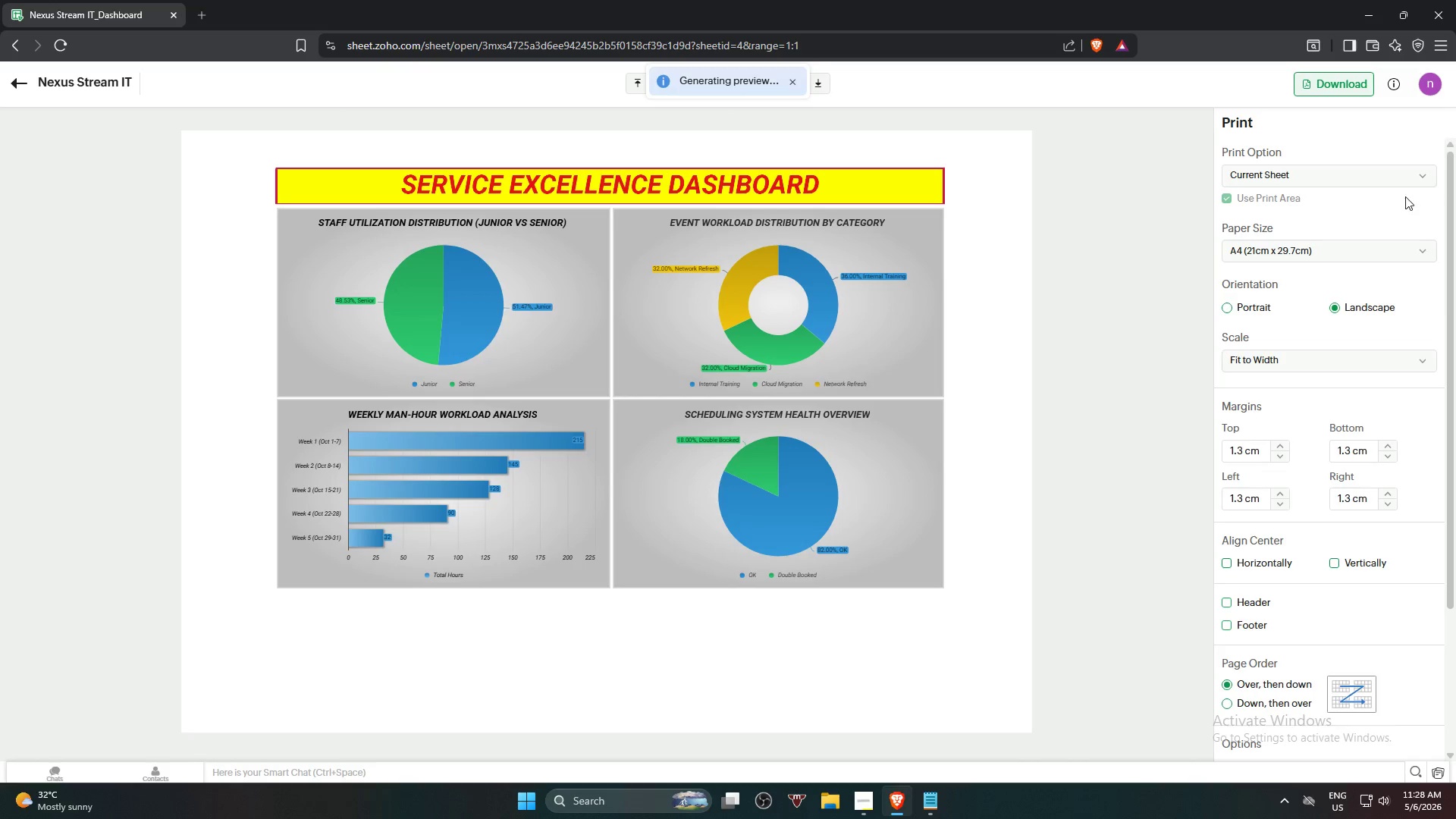 
left_click([1344, 176])
 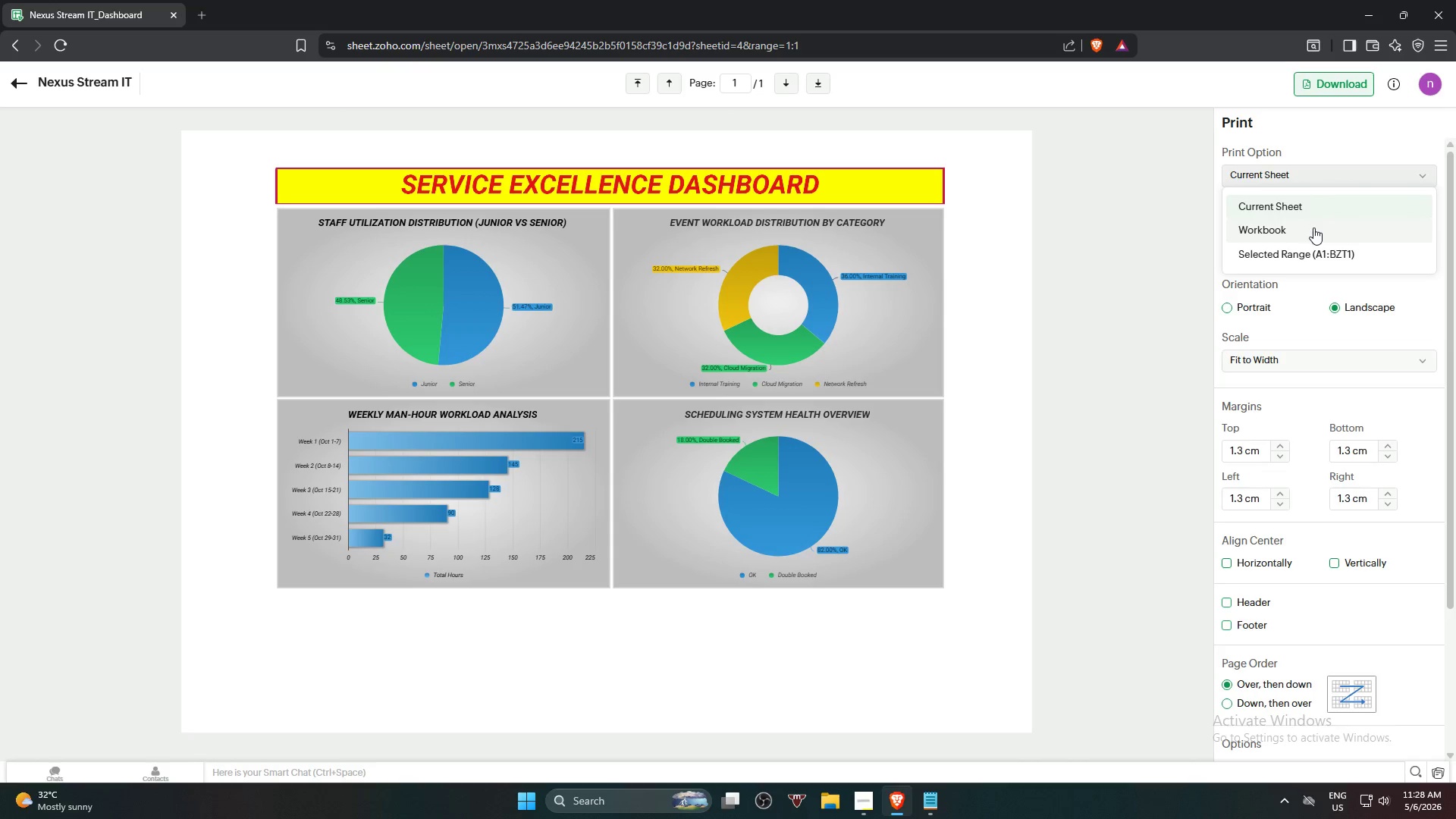 
left_click([1313, 228])
 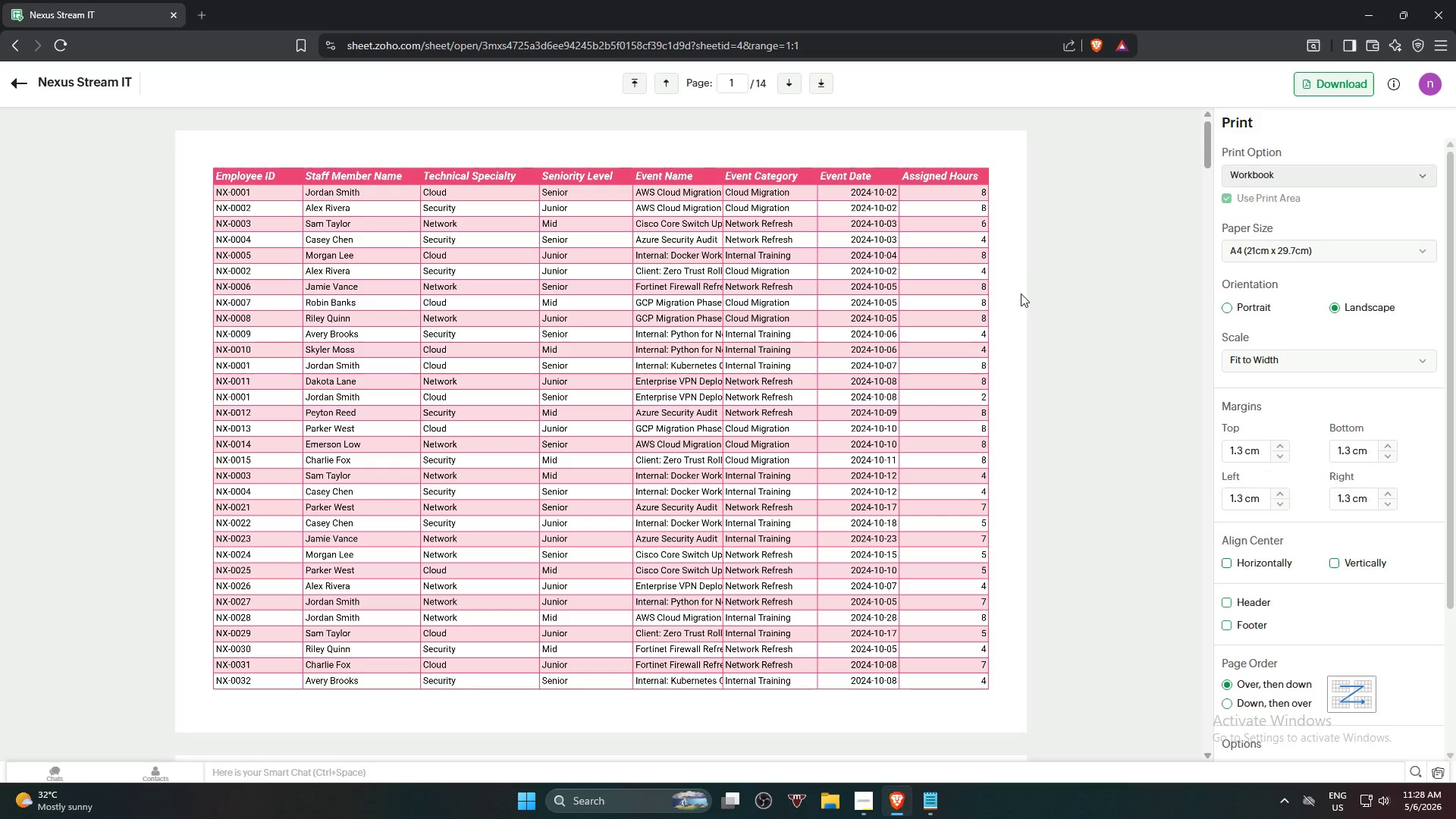 
scroll: coordinate [1019, 292], scroll_direction: down, amount: 107.0
 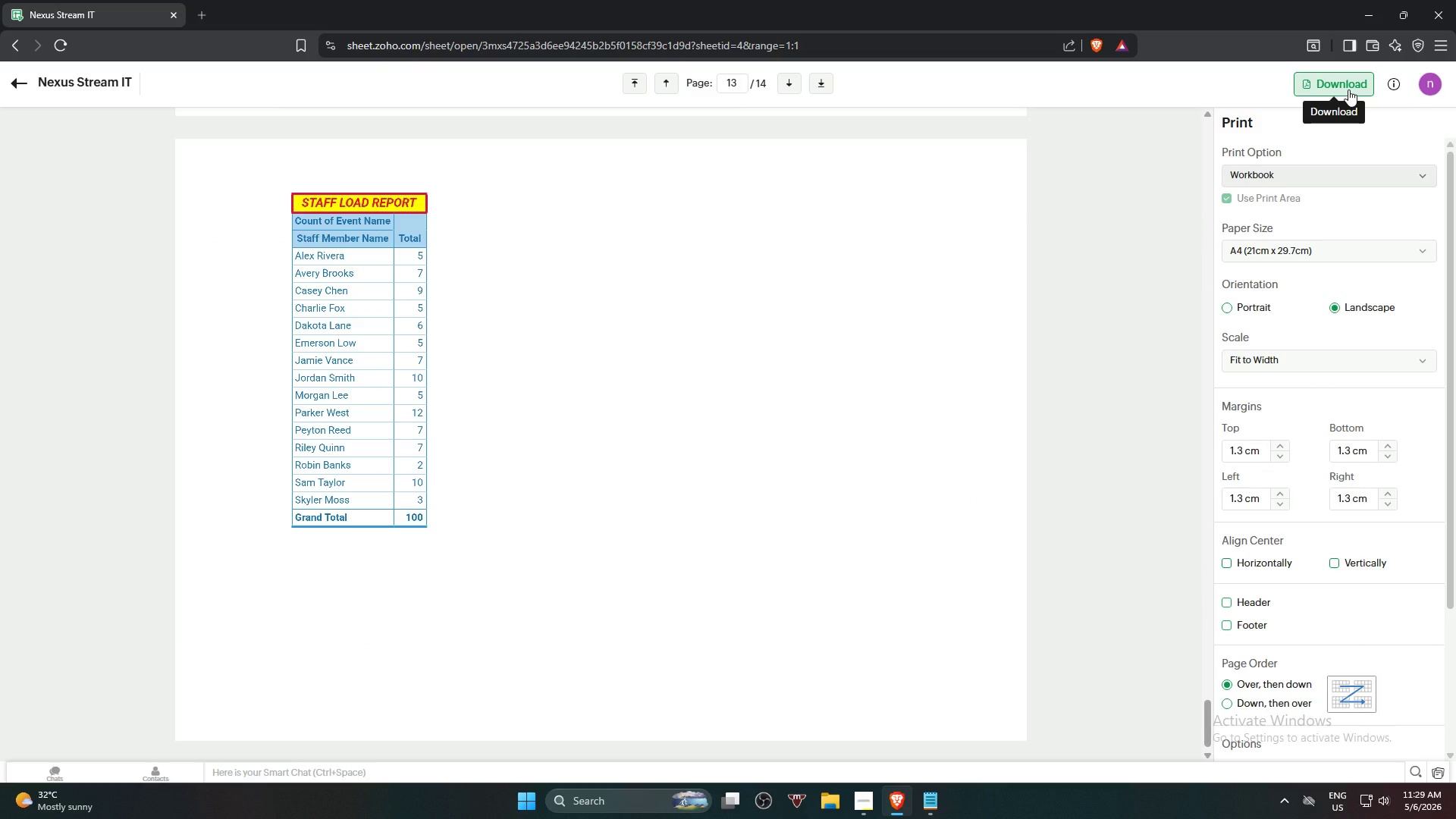 
scroll: coordinate [888, 375], scroll_direction: up, amount: 13.0
 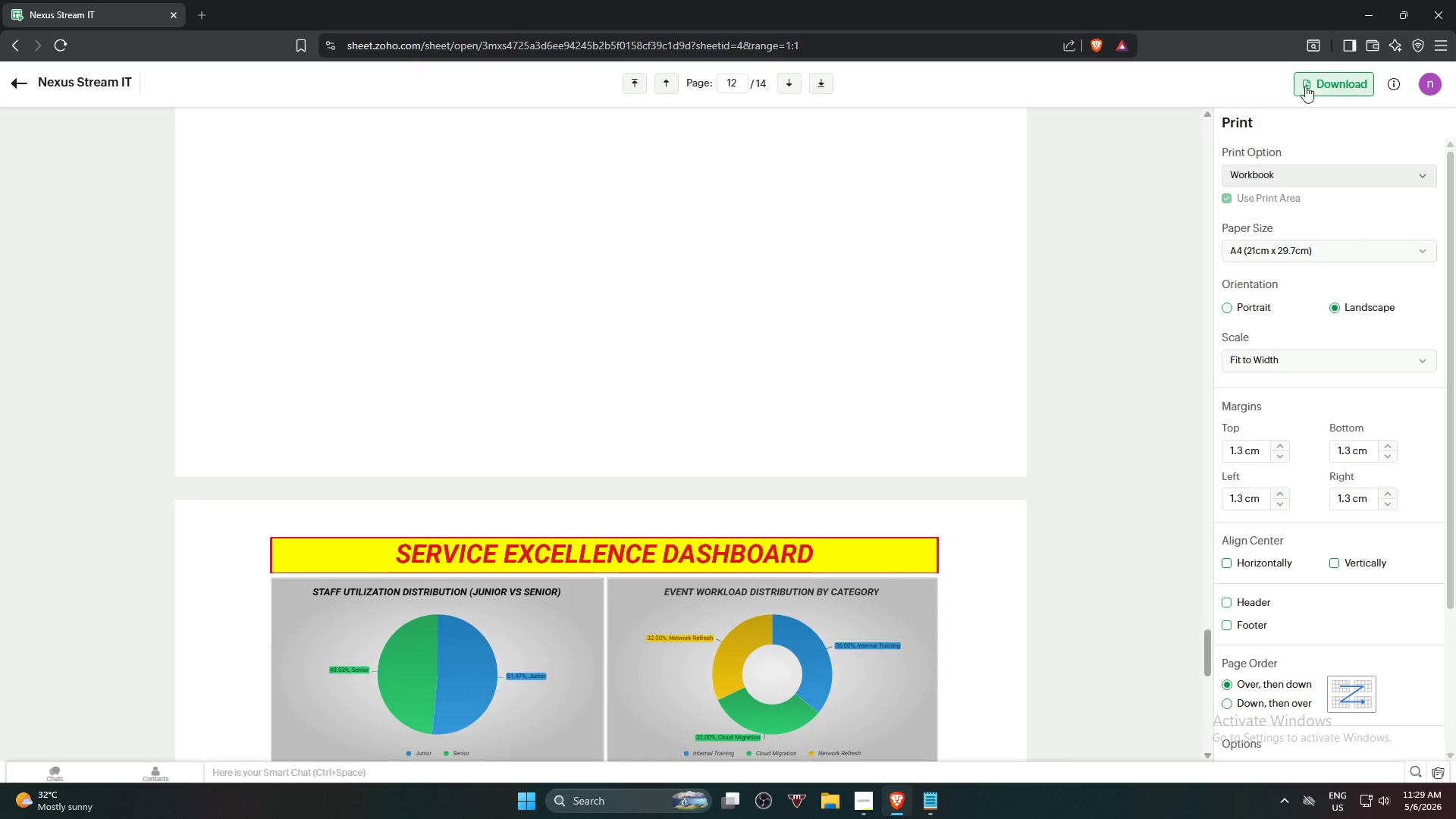 
left_click([1316, 83])
 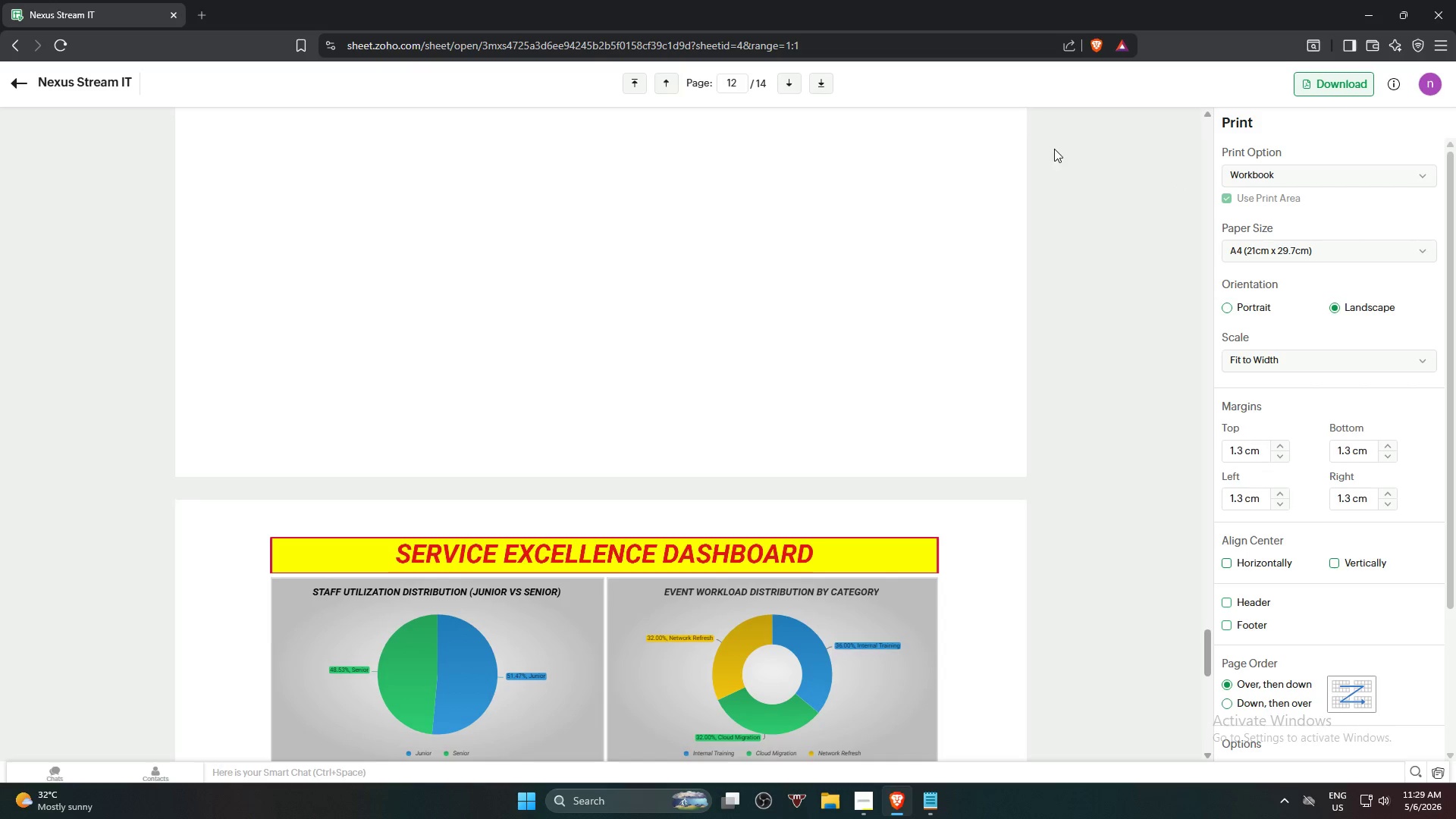 
wait(9.34)
 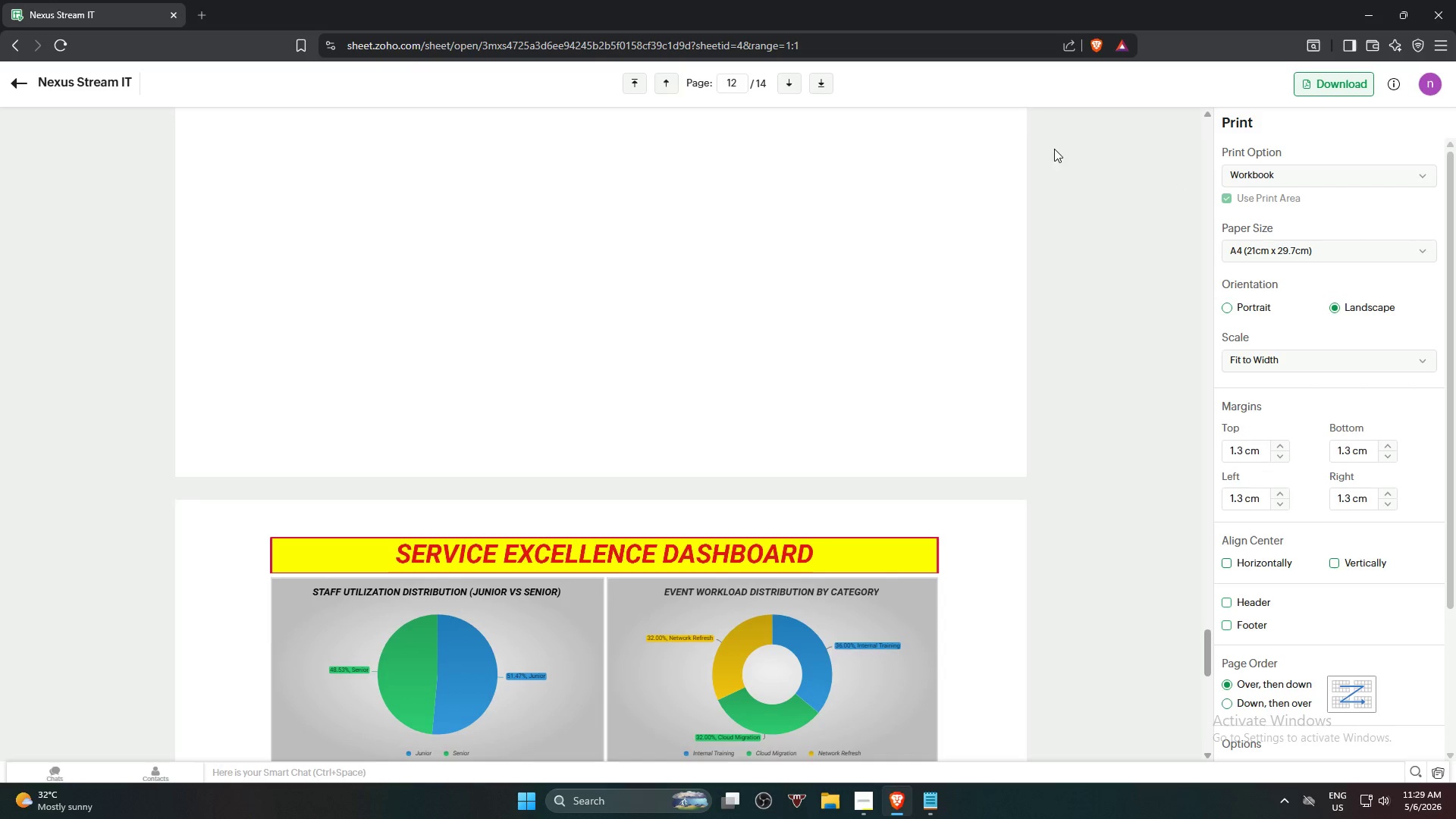 
left_click([1442, 45])
 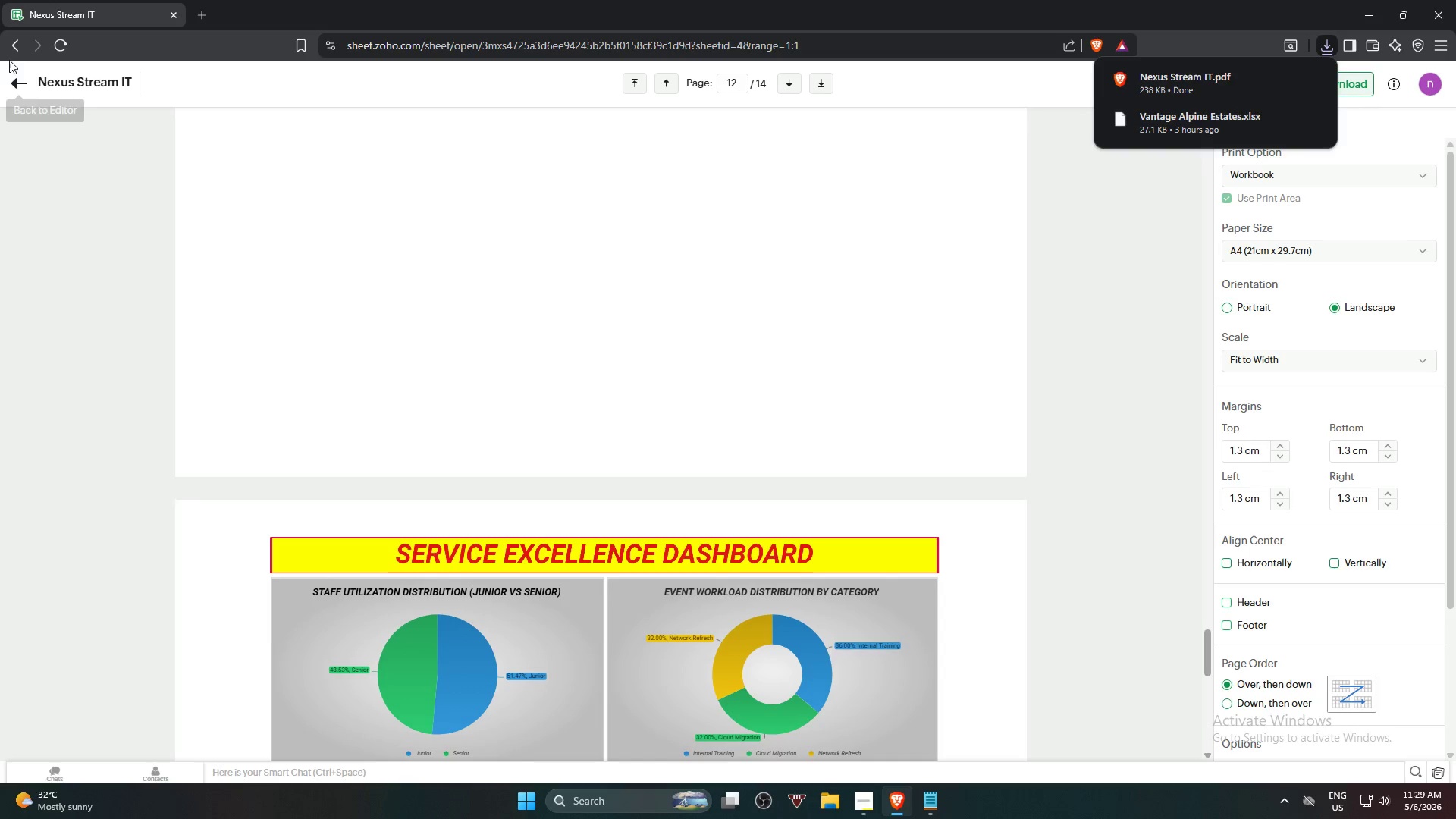 
left_click([13, 80])
 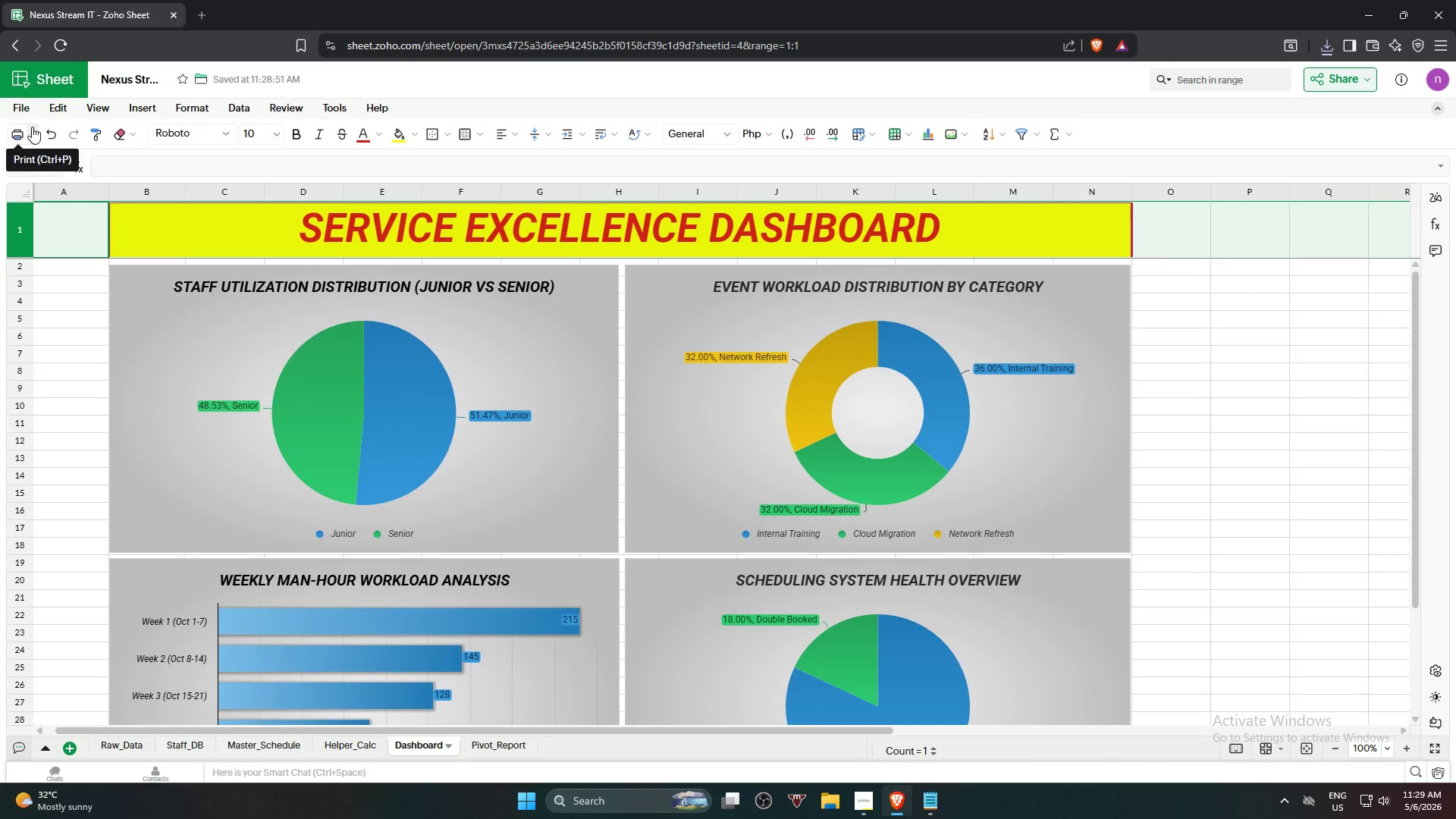 
left_click([26, 111])
 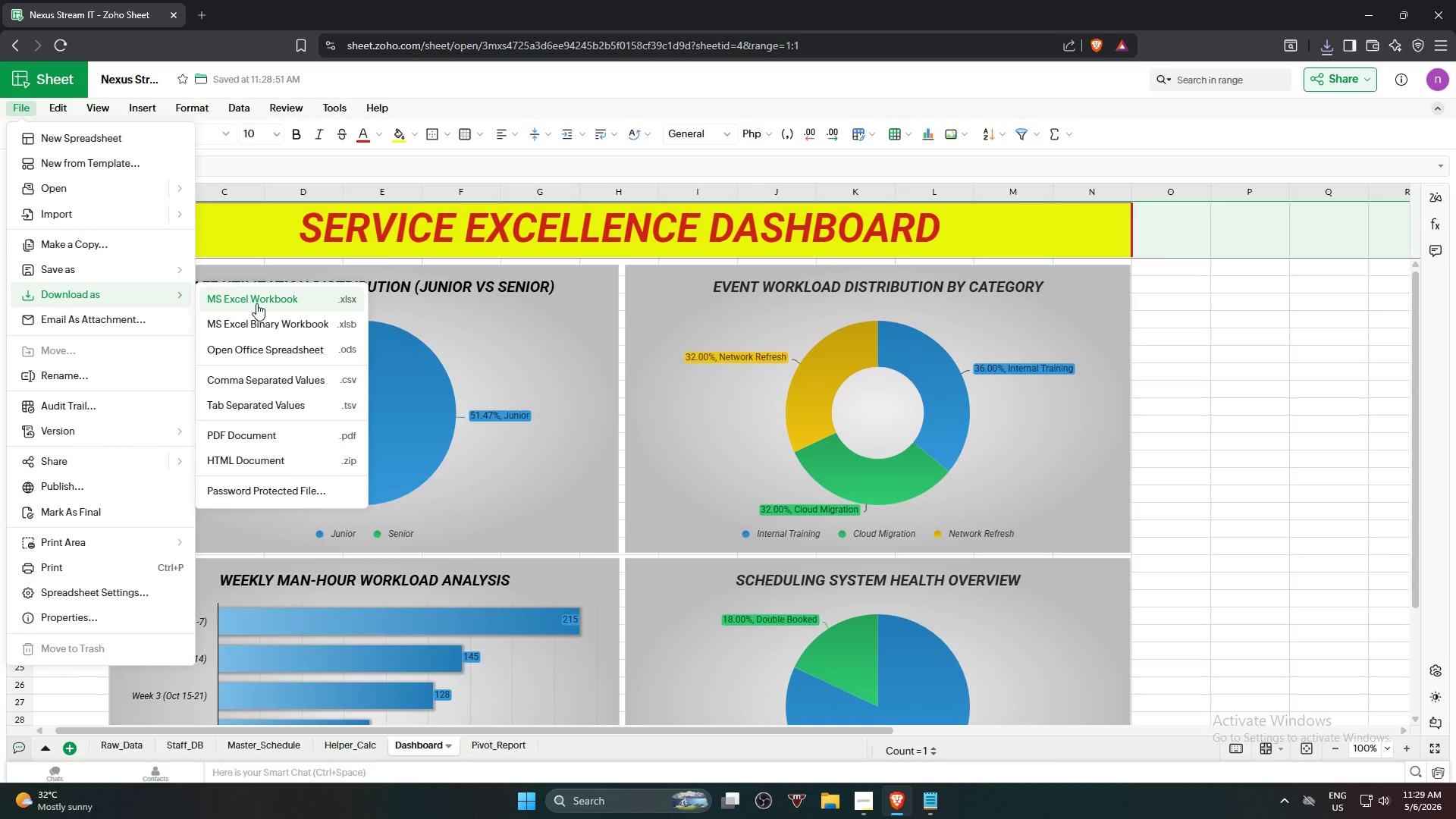 